 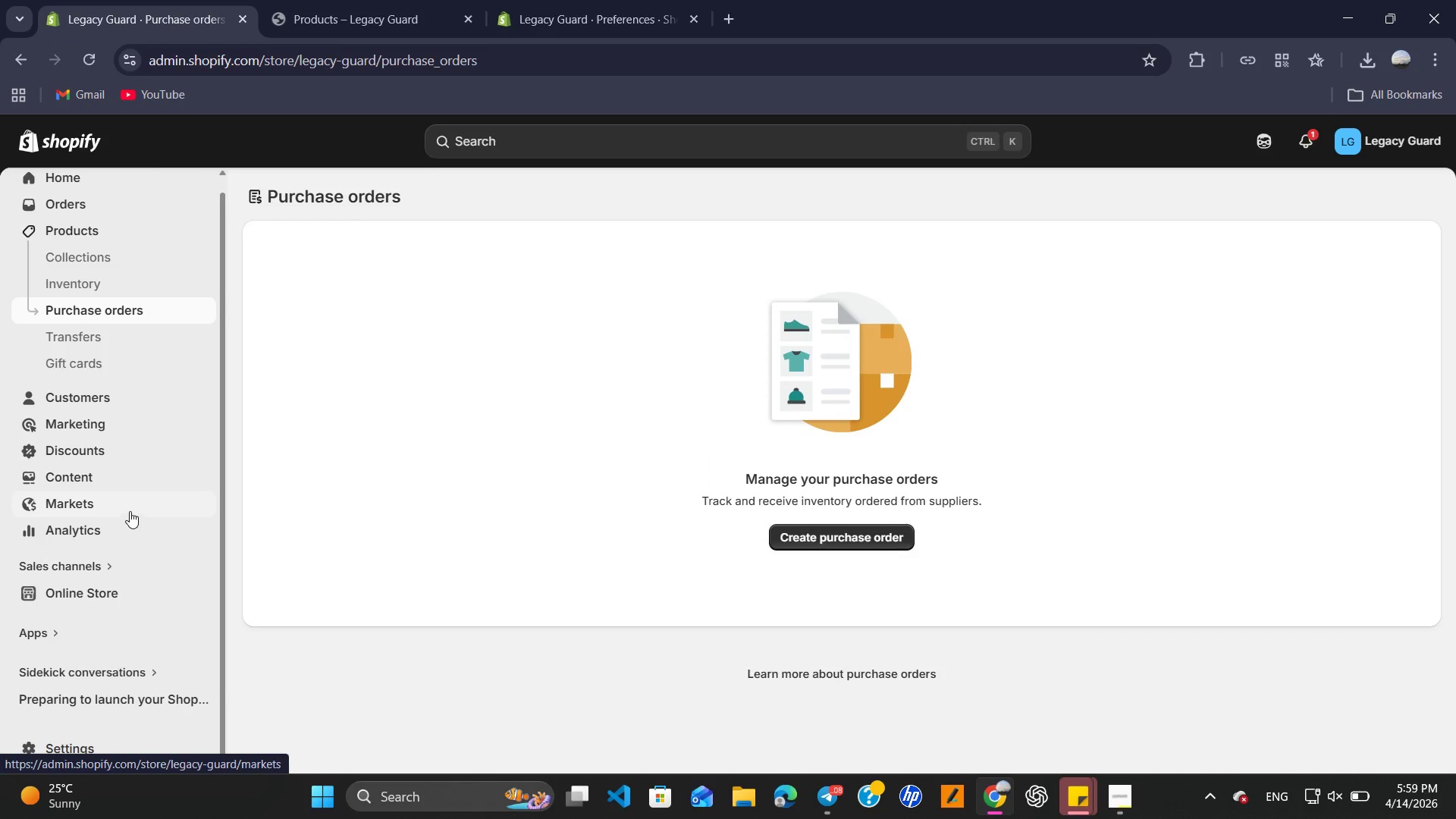 
left_click([130, 526])
 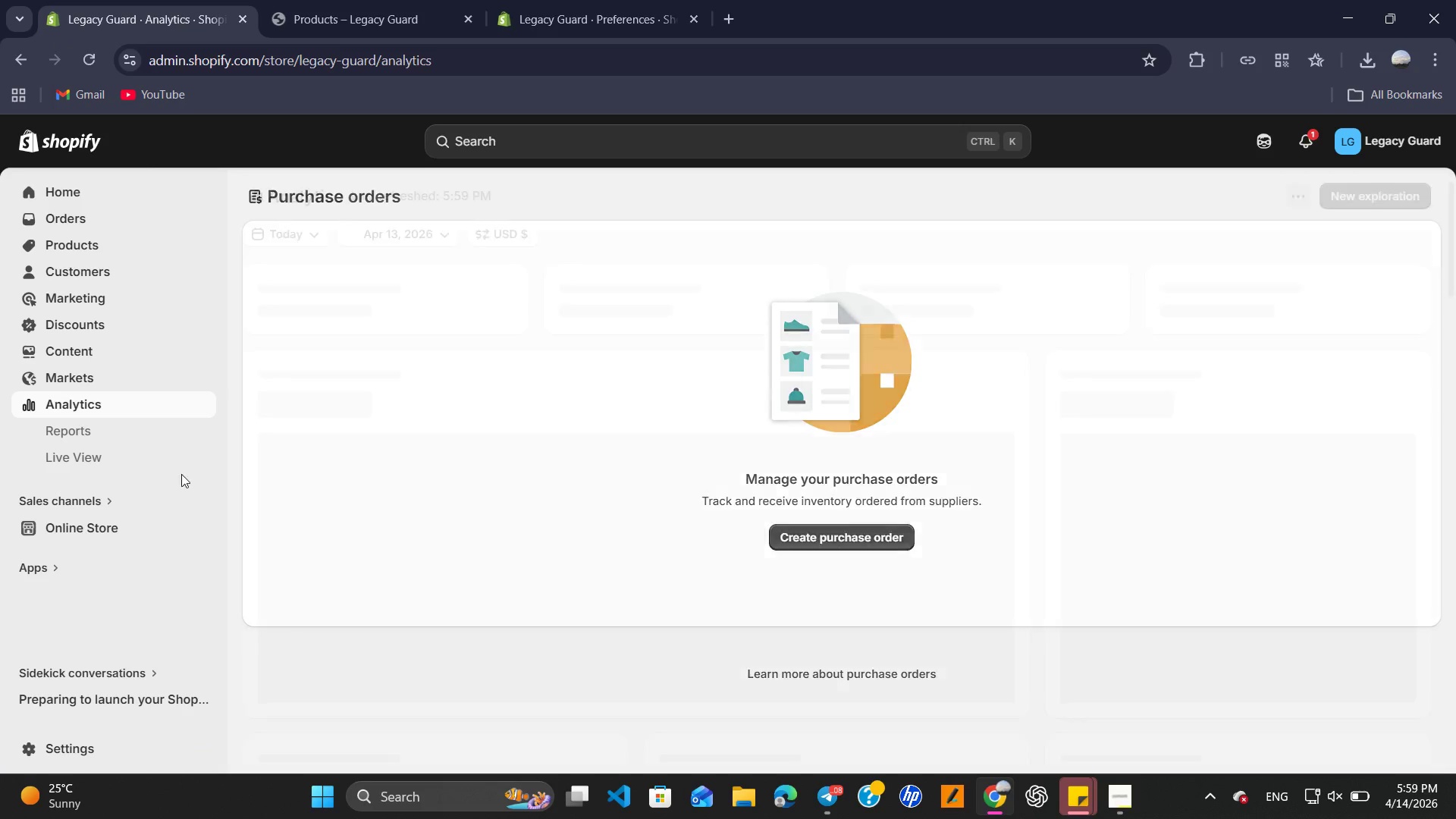 
mouse_move([162, 436])
 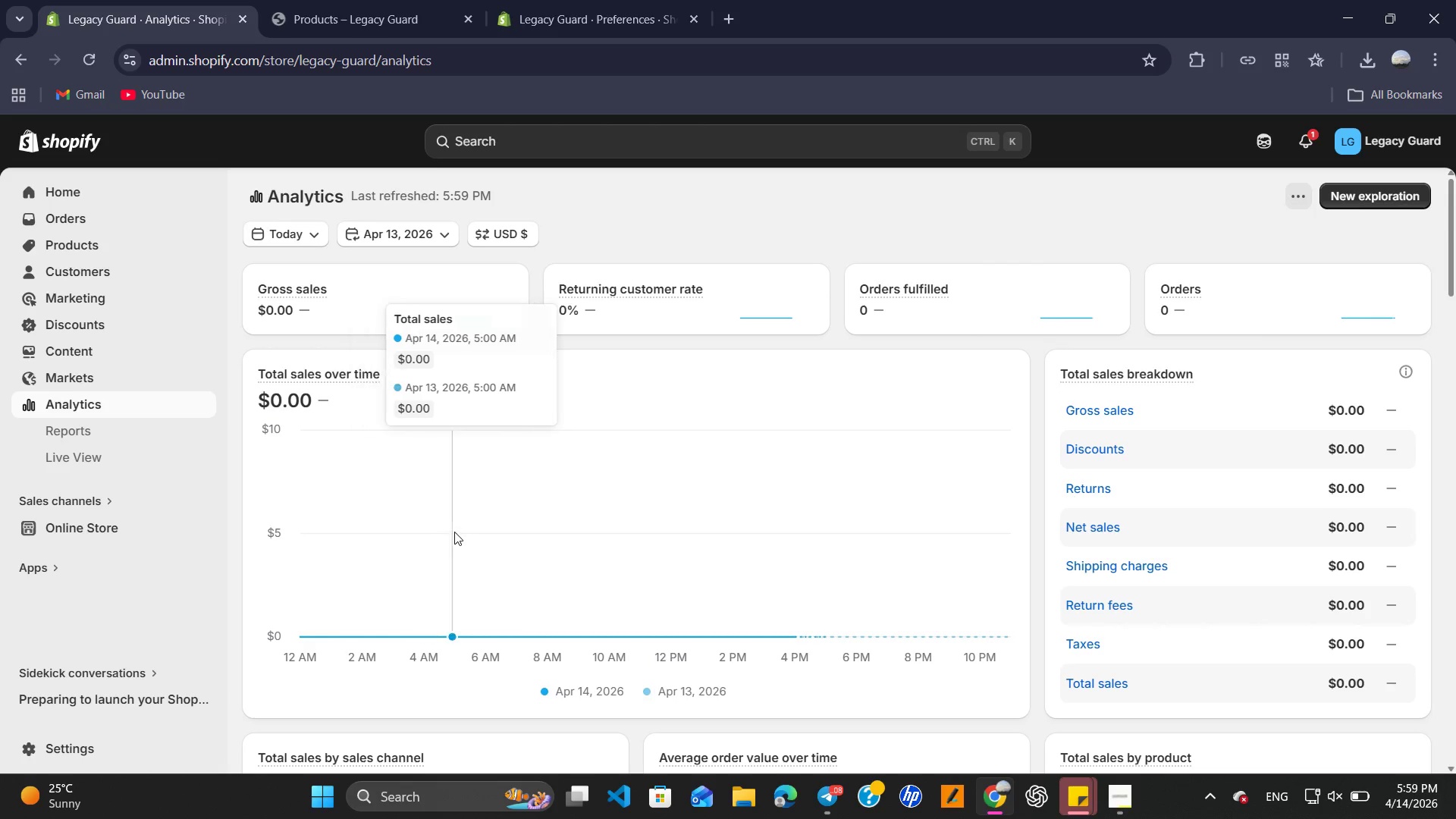 
scroll: coordinate [585, 528], scroll_direction: up, amount: 1.0
 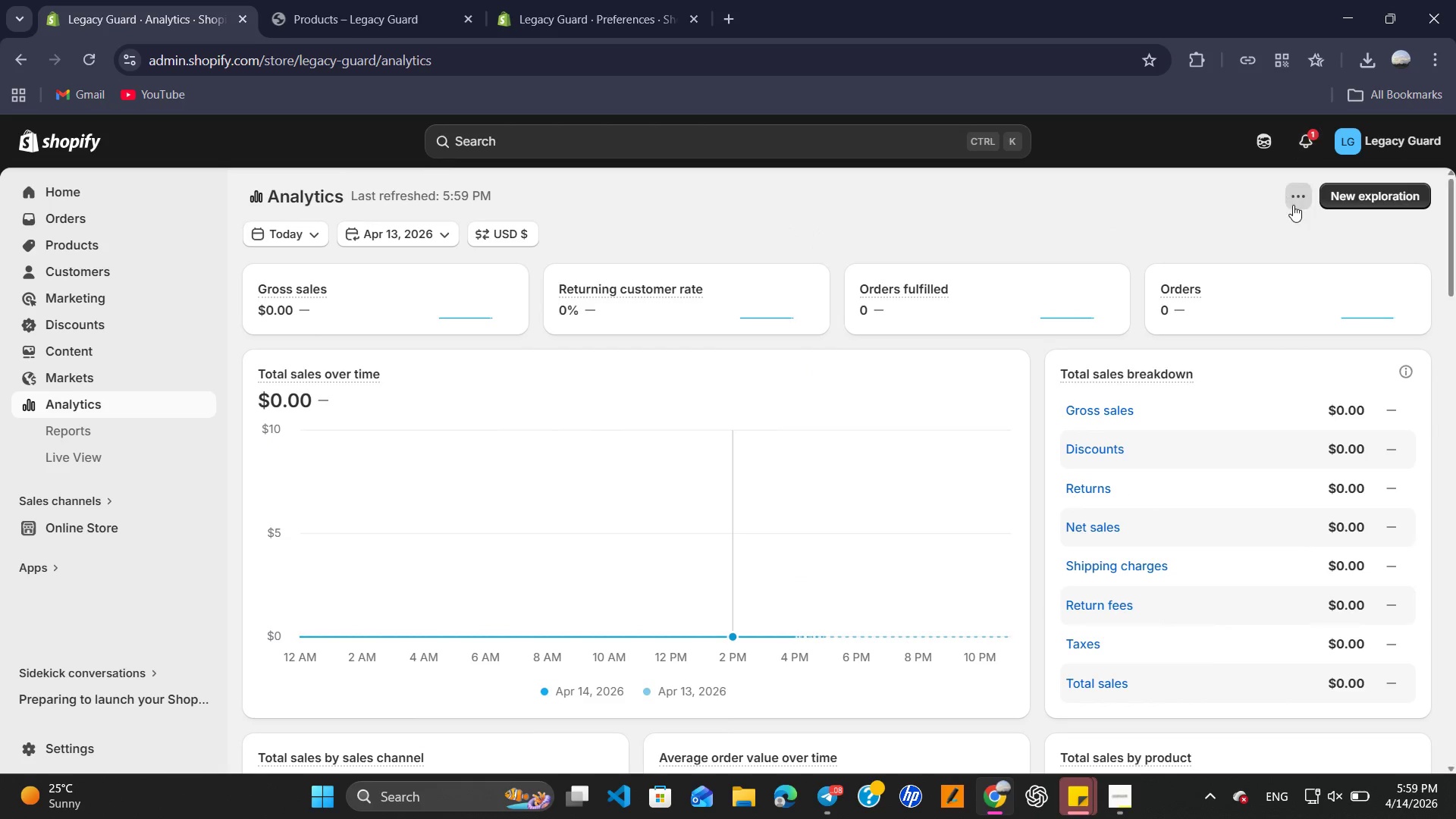 
left_click([1294, 207])
 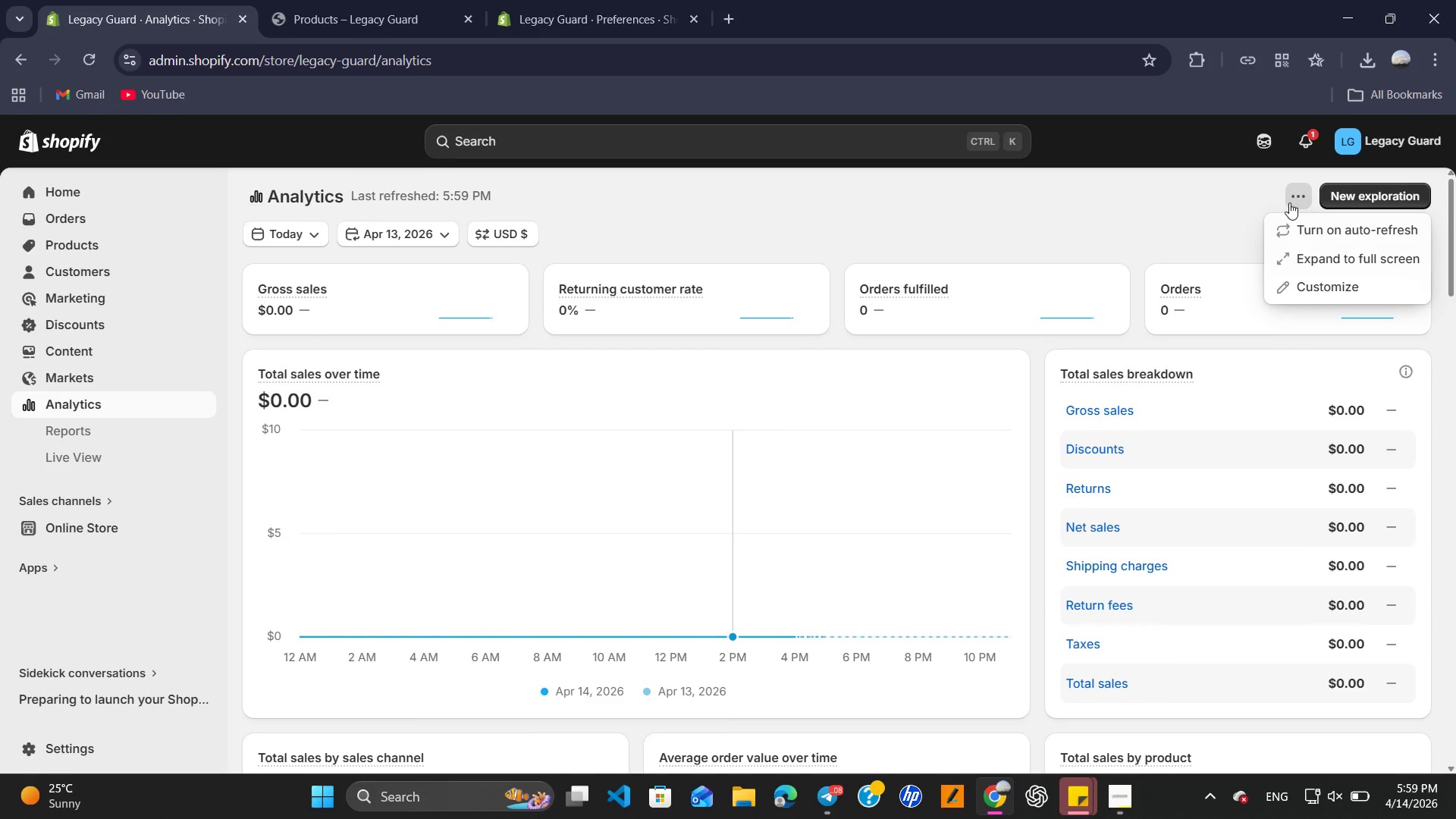 
left_click([1141, 205])
 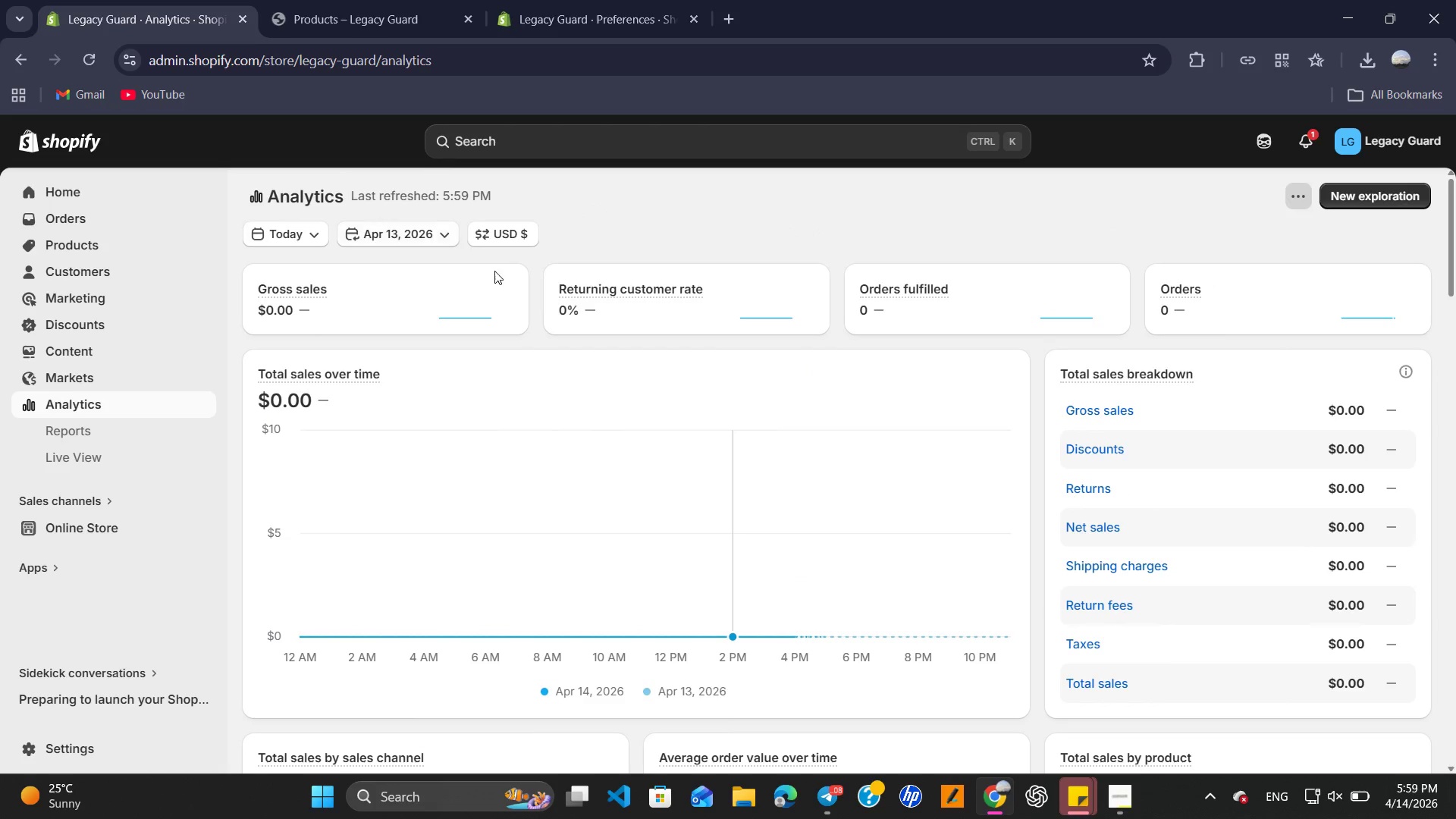 
scroll: coordinate [676, 306], scroll_direction: down, amount: 6.0
 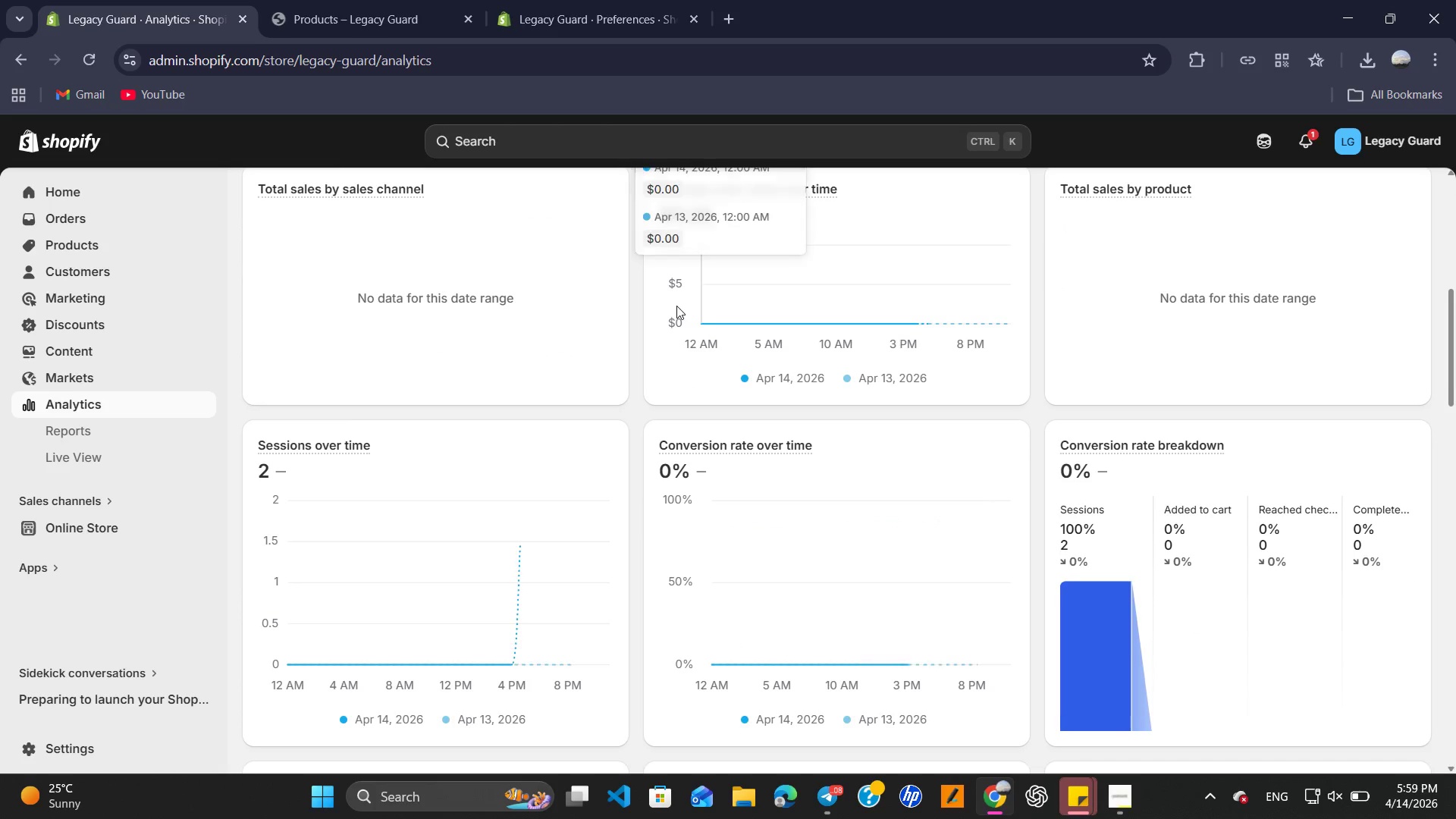 
scroll: coordinate [611, 327], scroll_direction: up, amount: 4.0
 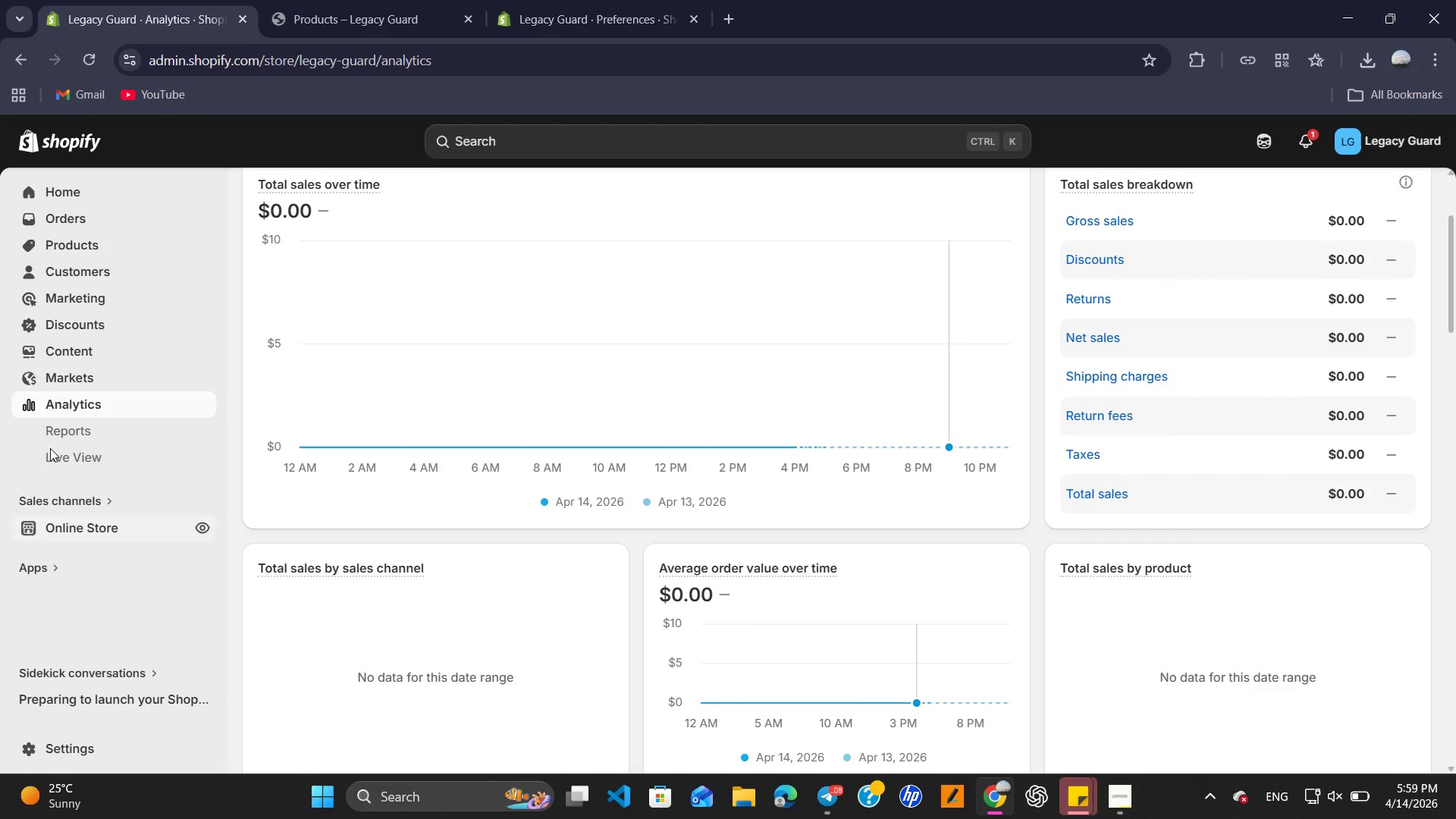 
left_click([72, 382])
 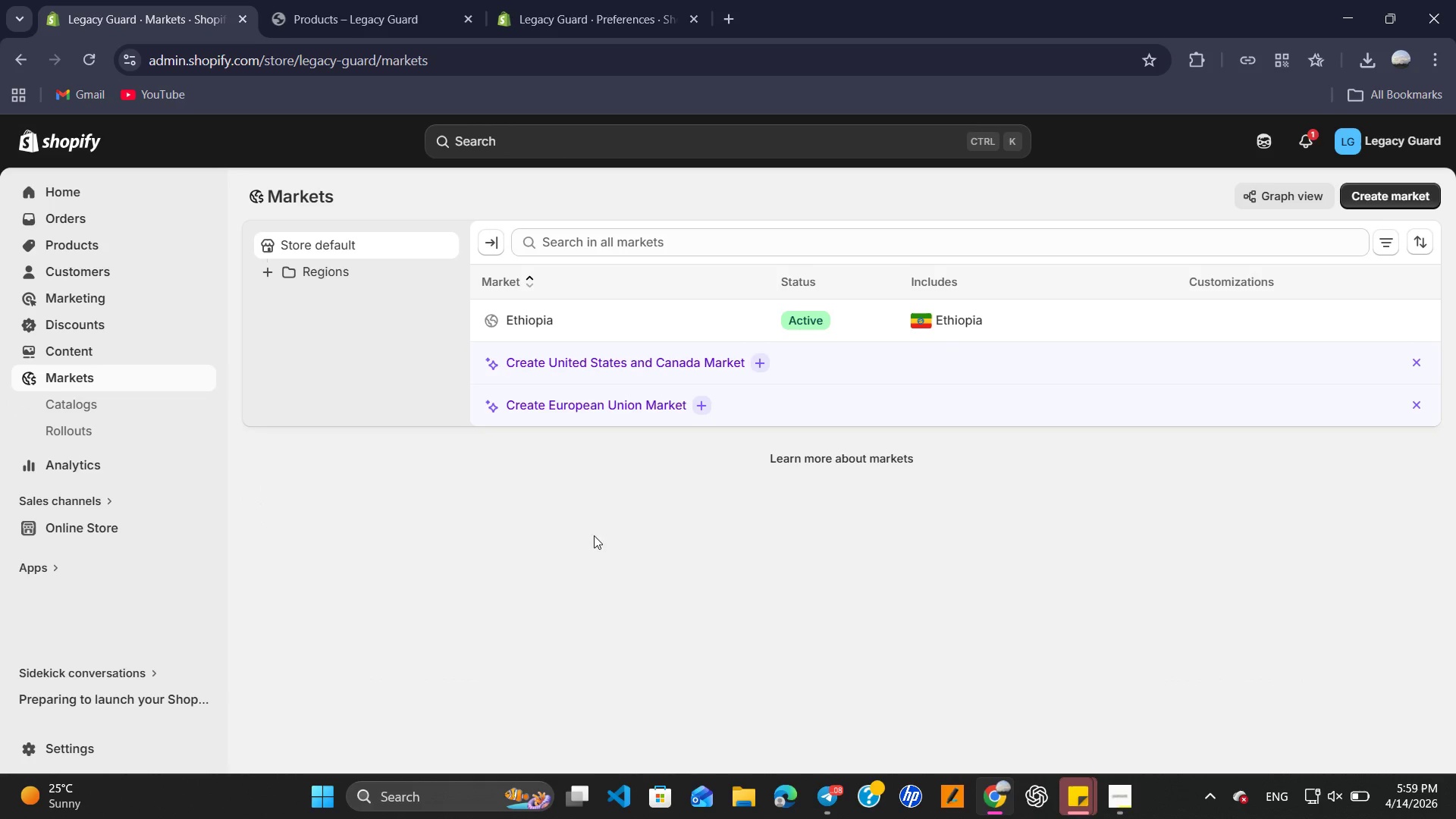 
wait(10.3)
 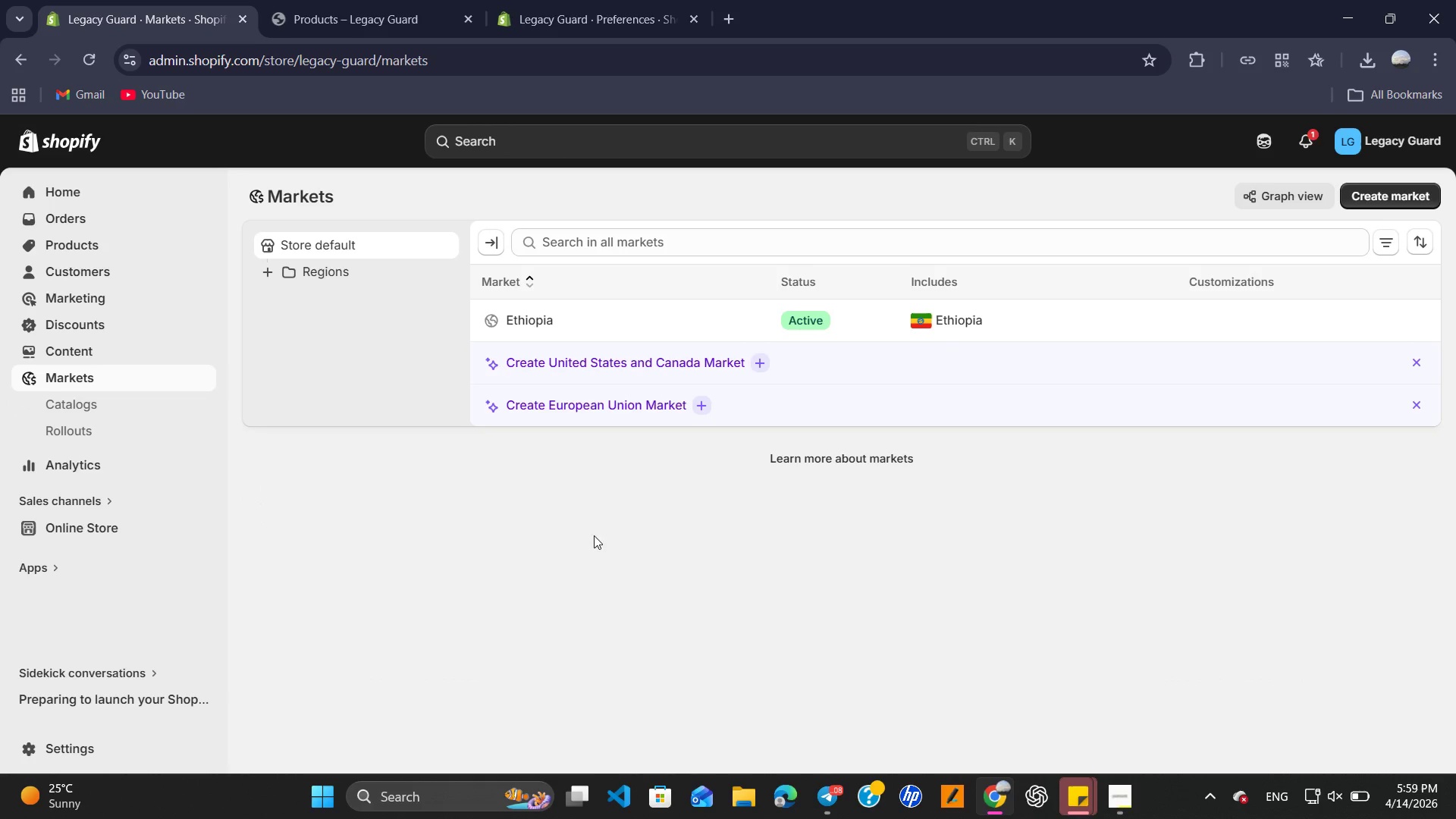 
mouse_move([97, 272])
 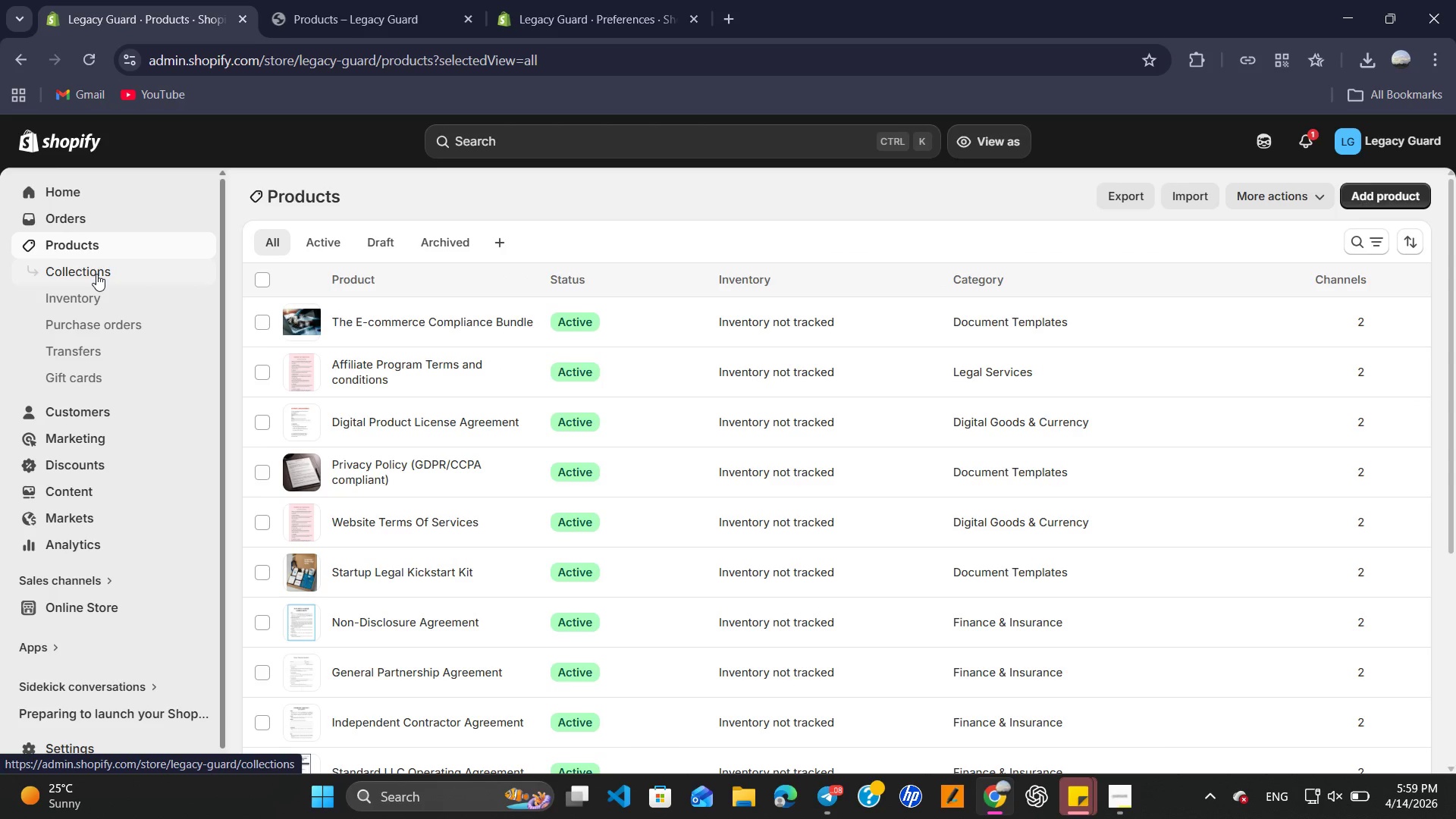 
left_click([96, 274])
 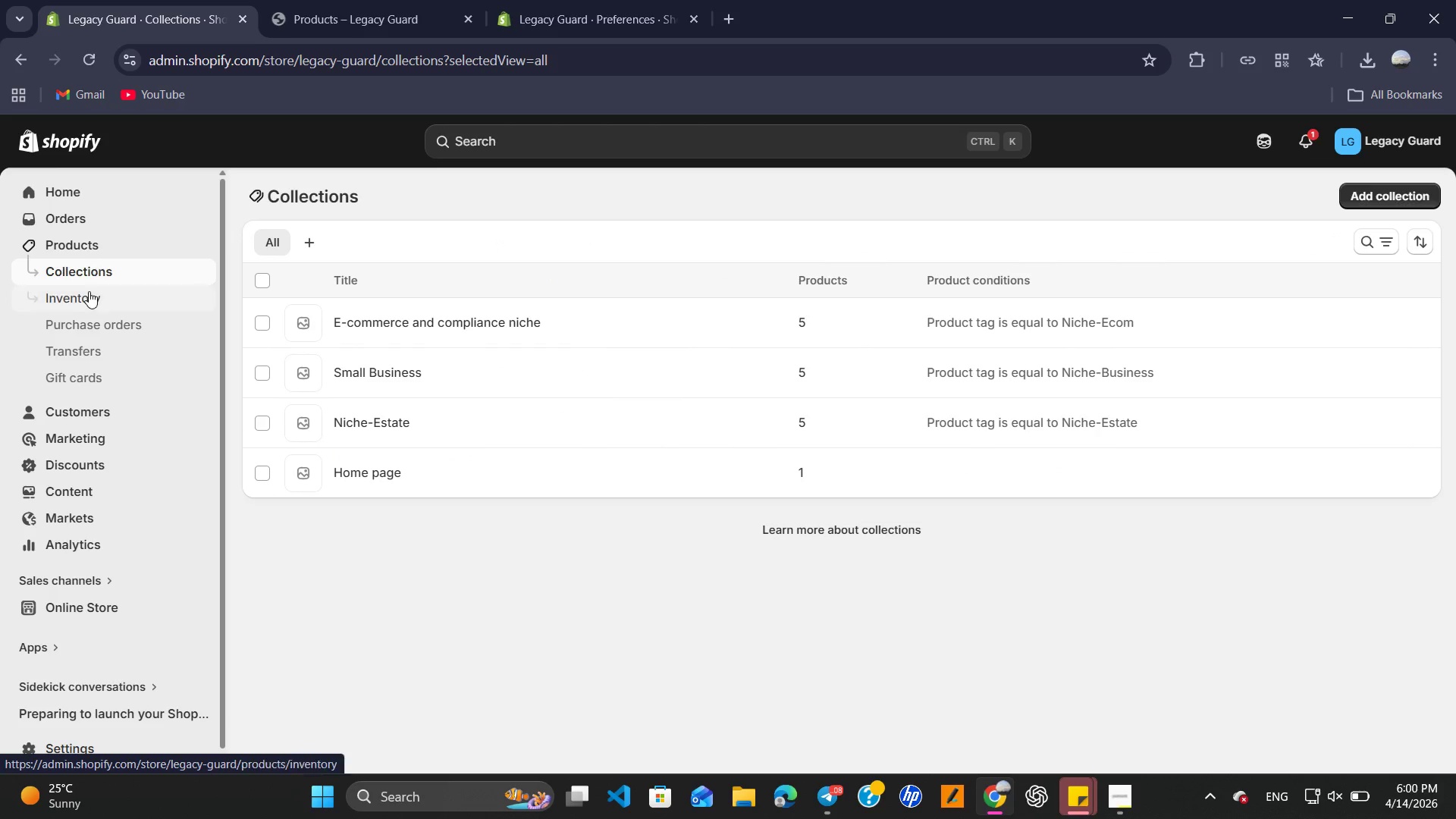 
left_click([88, 293])
 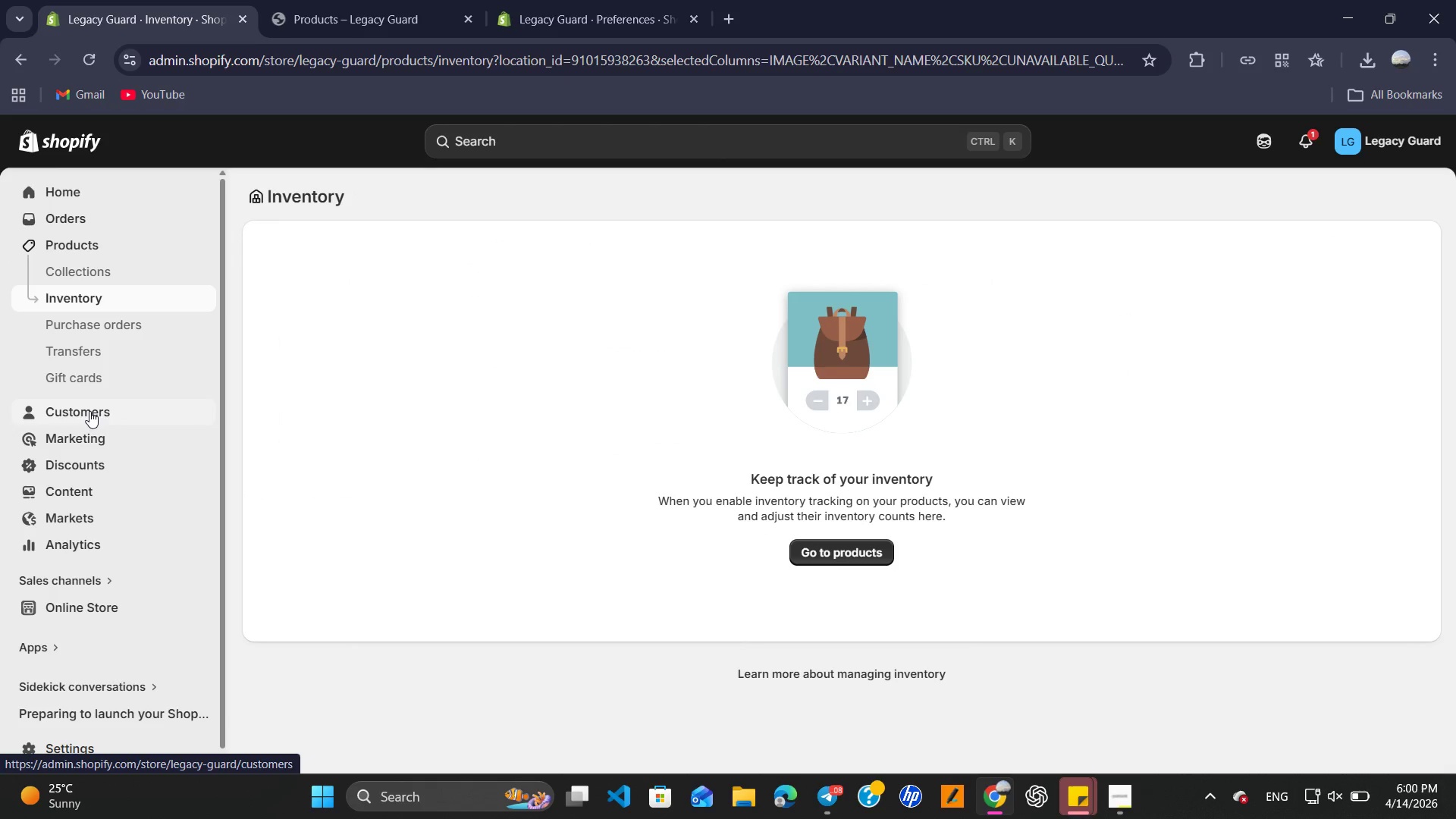 
scroll: coordinate [88, 447], scroll_direction: down, amount: 7.0
 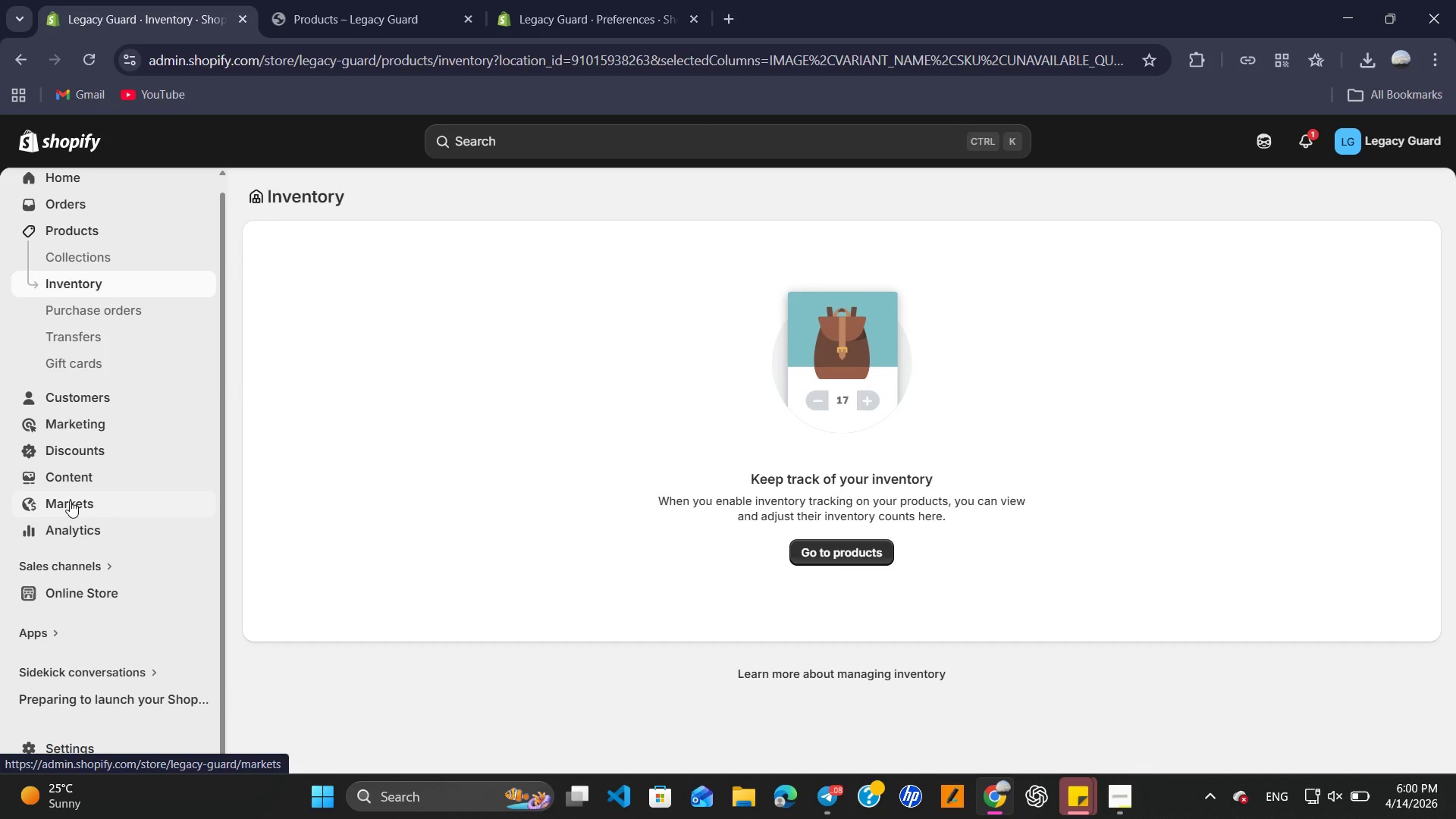 
left_click([70, 500])
 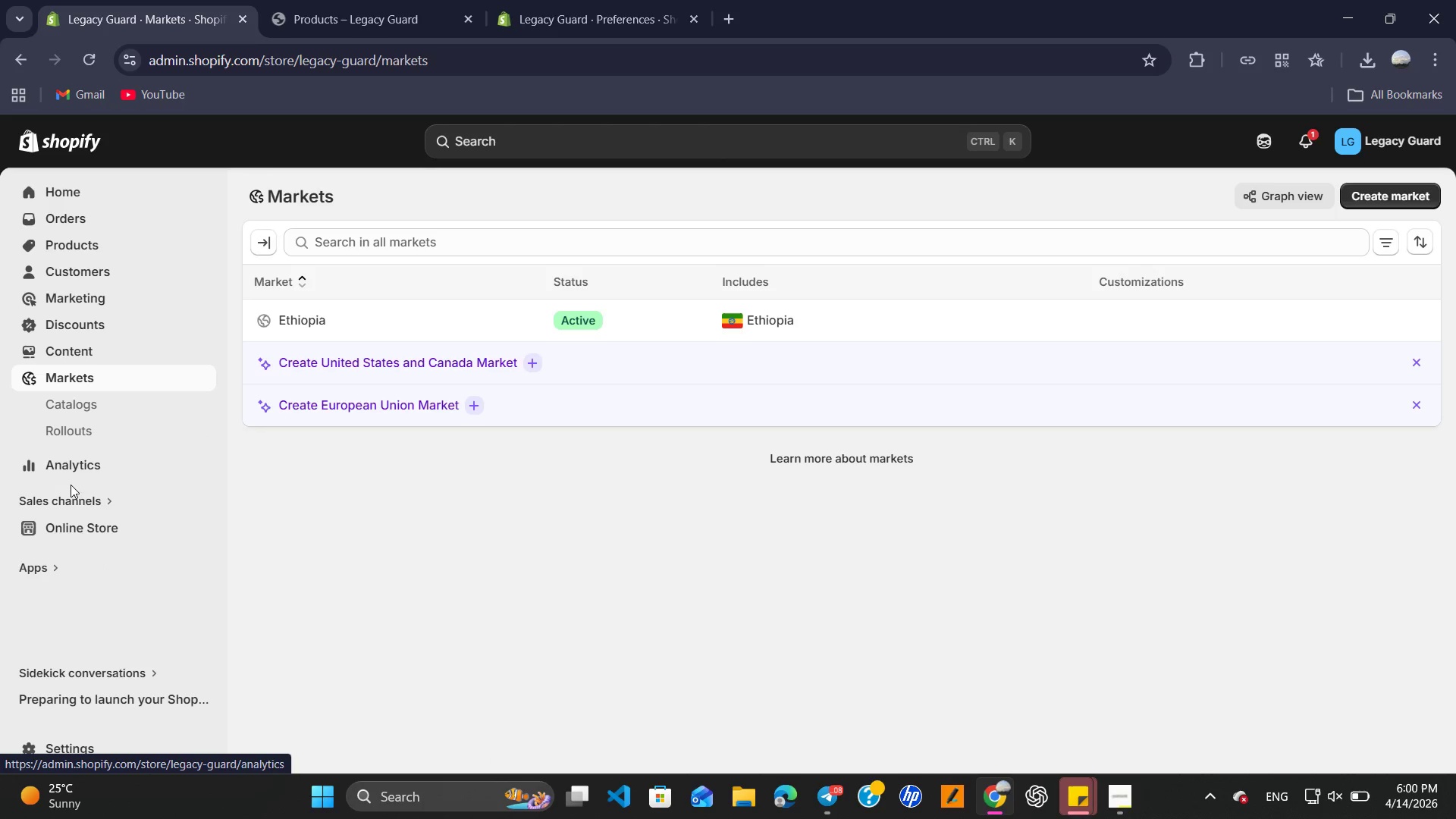 
left_click([68, 474])
 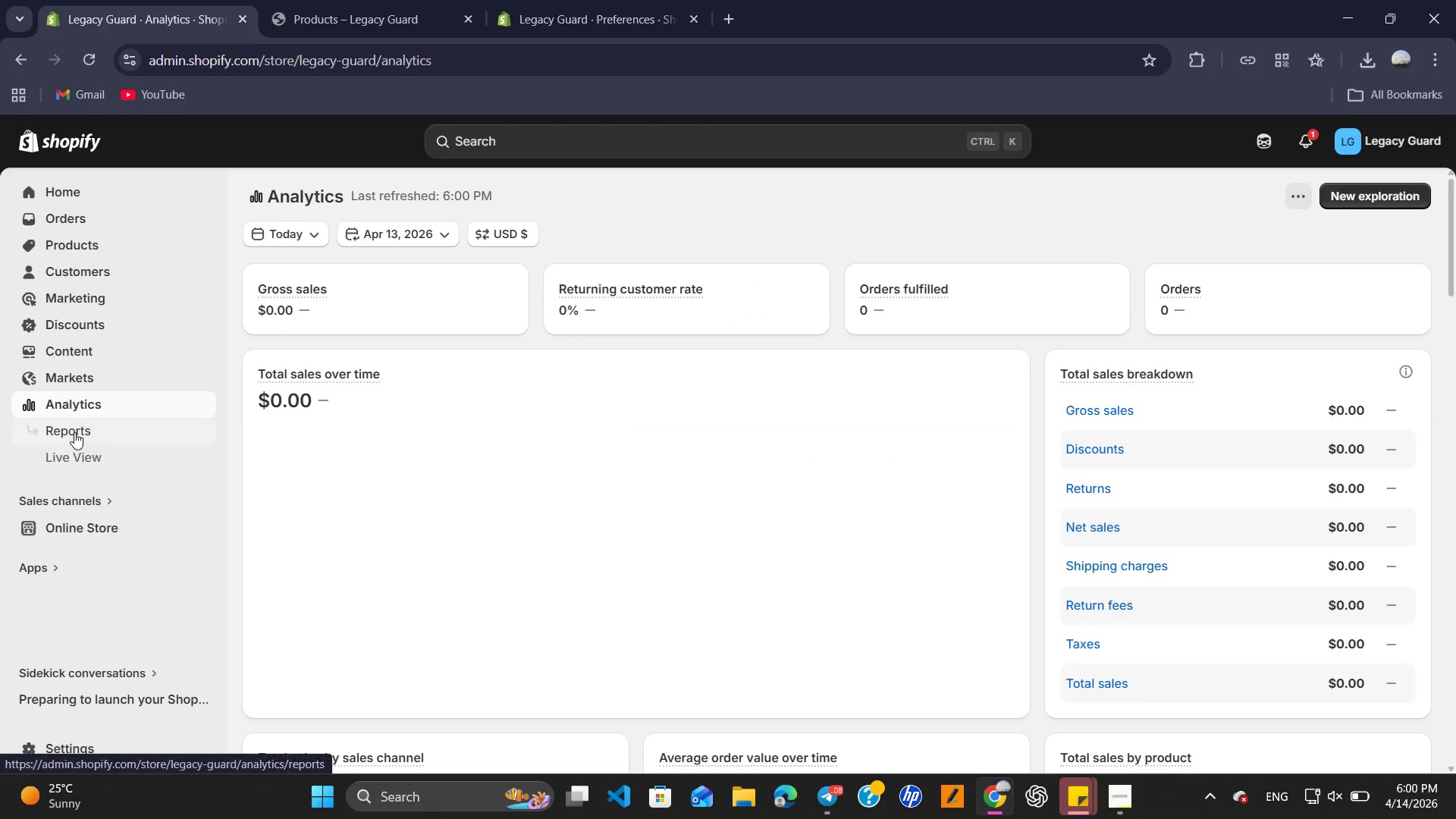 
left_click([73, 429])
 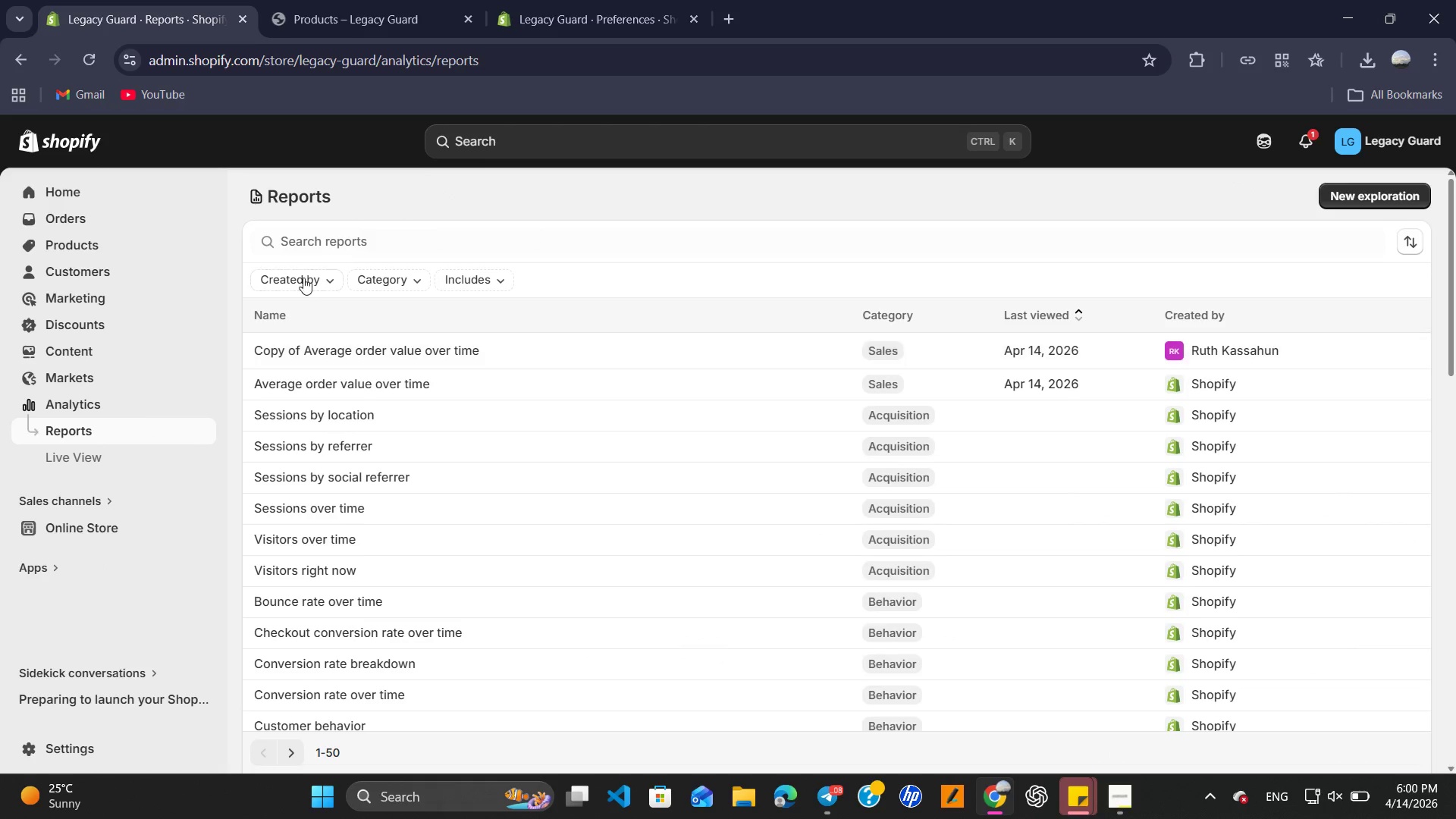 
left_click([341, 242])
 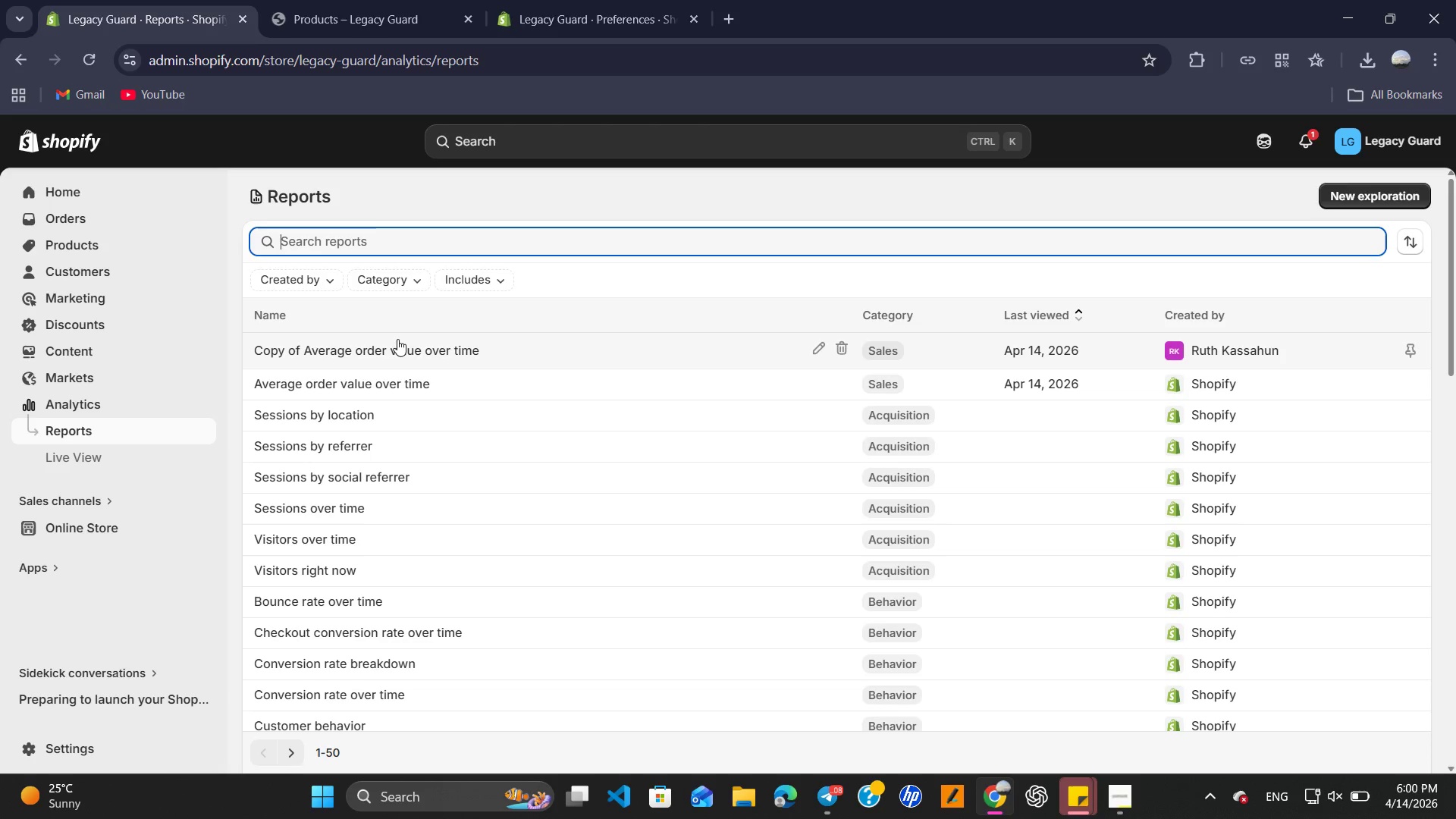 
left_click([406, 352])
 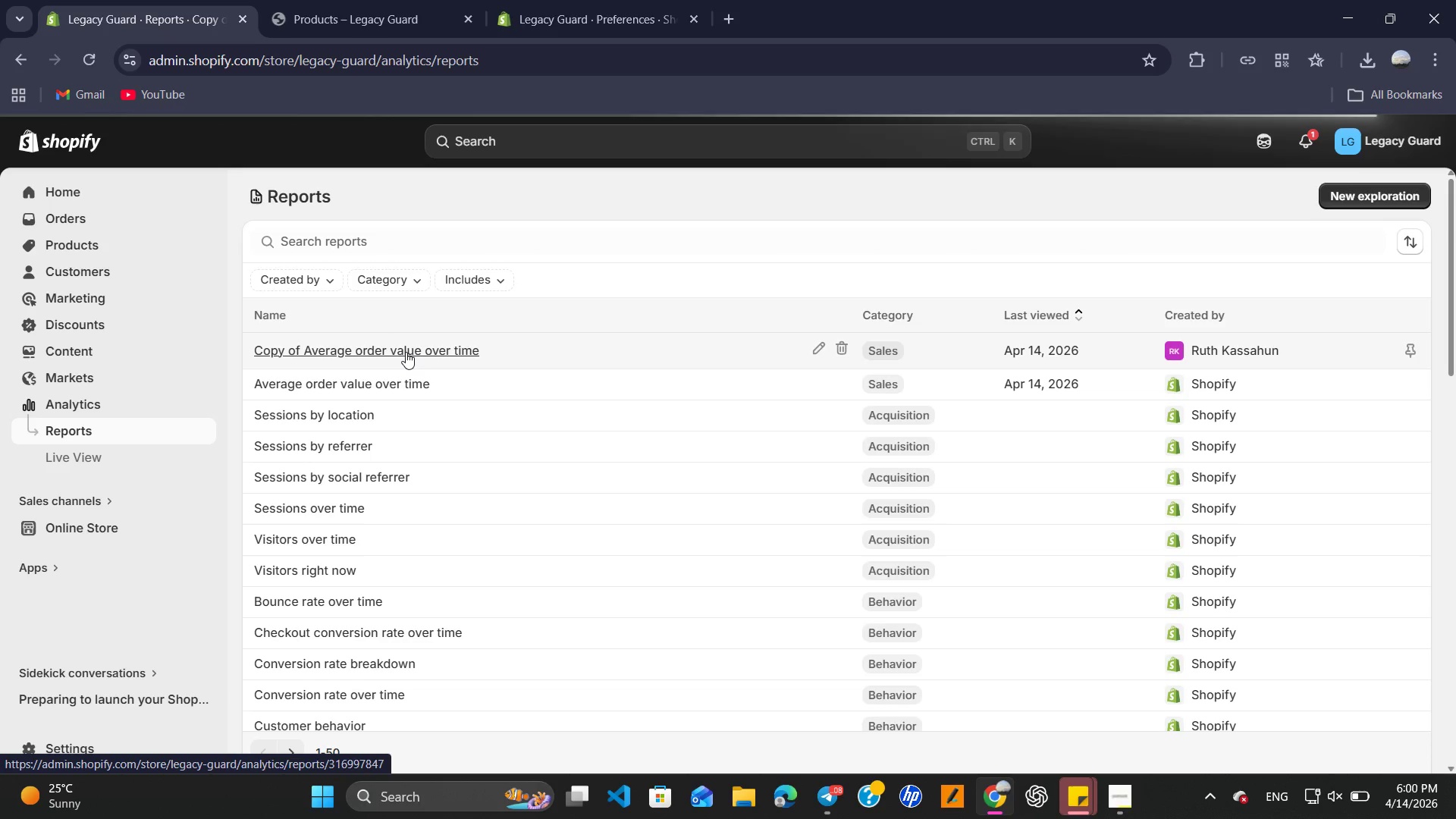 
wait(7.72)
 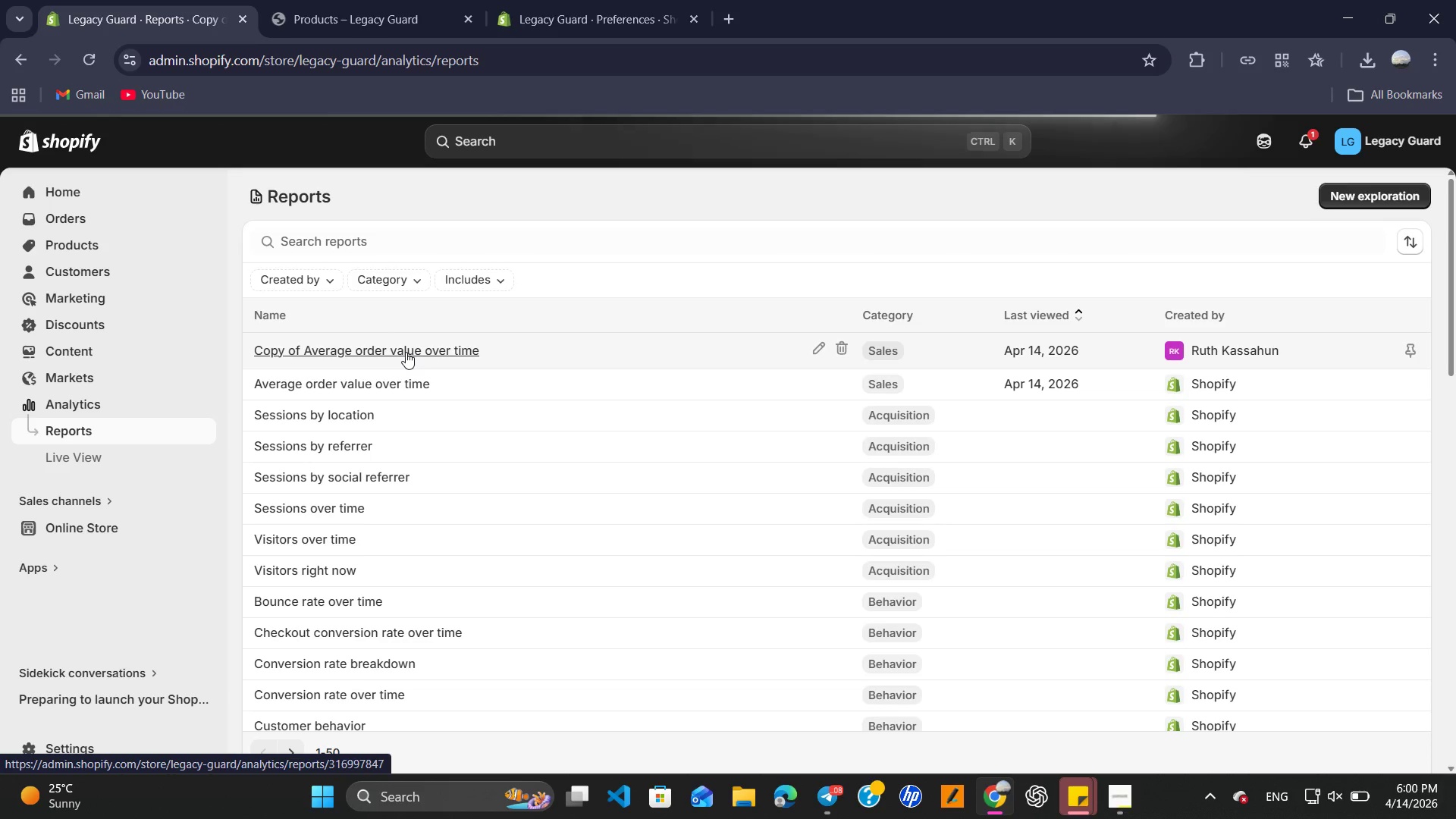 
left_click([406, 352])
 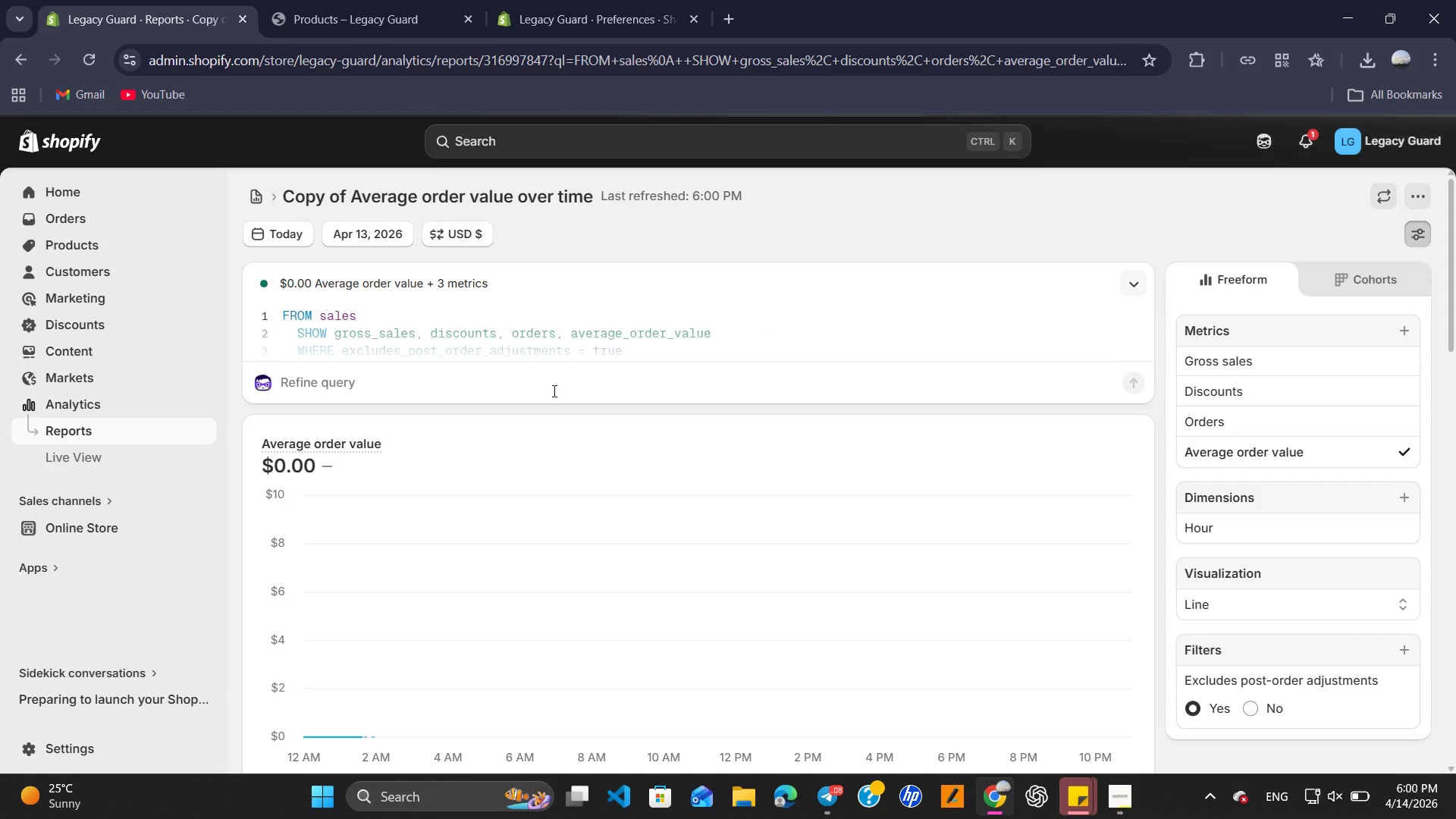 
scroll: coordinate [686, 422], scroll_direction: down, amount: 5.0
 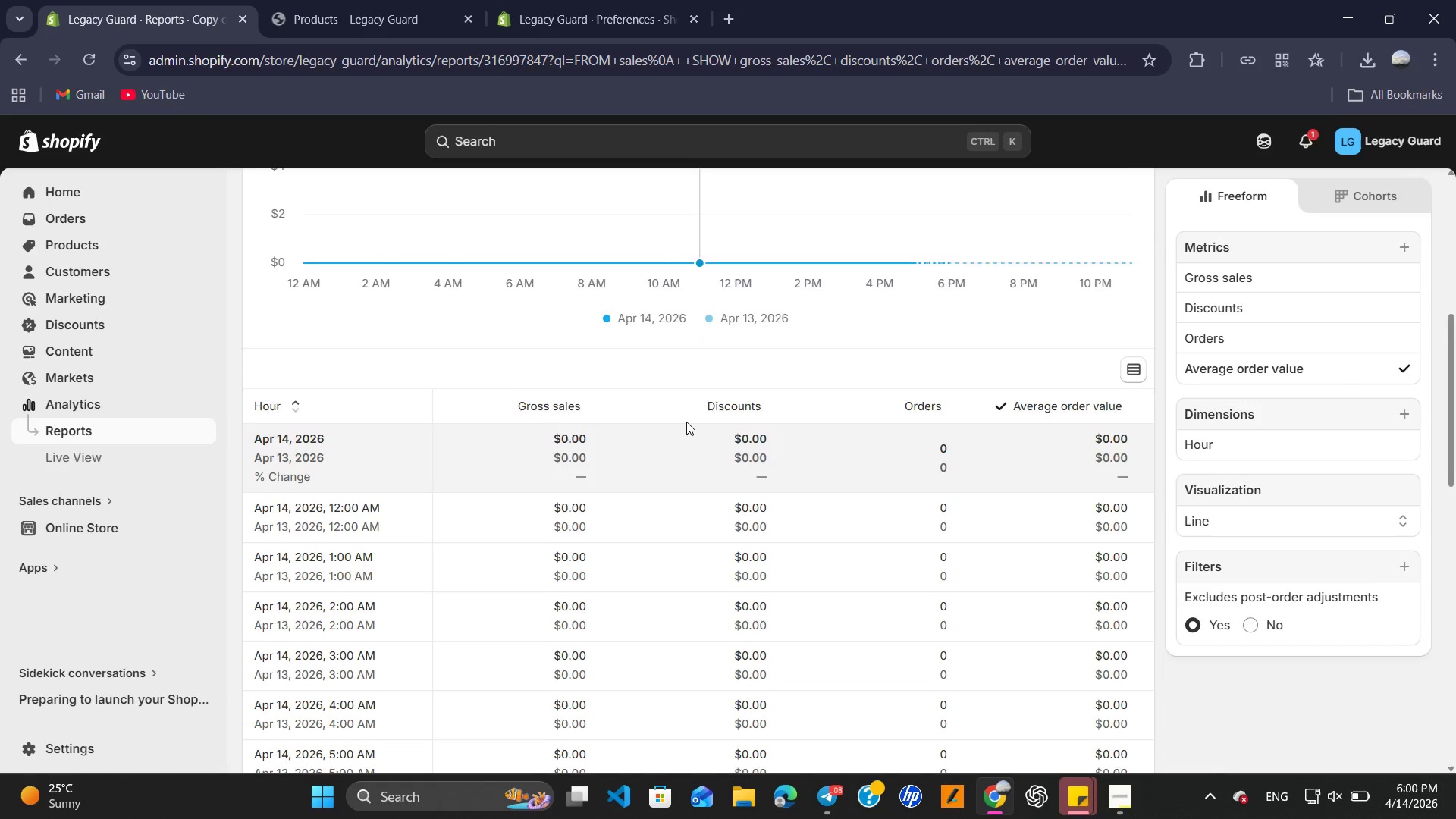 
scroll: coordinate [703, 420], scroll_direction: up, amount: 8.0
 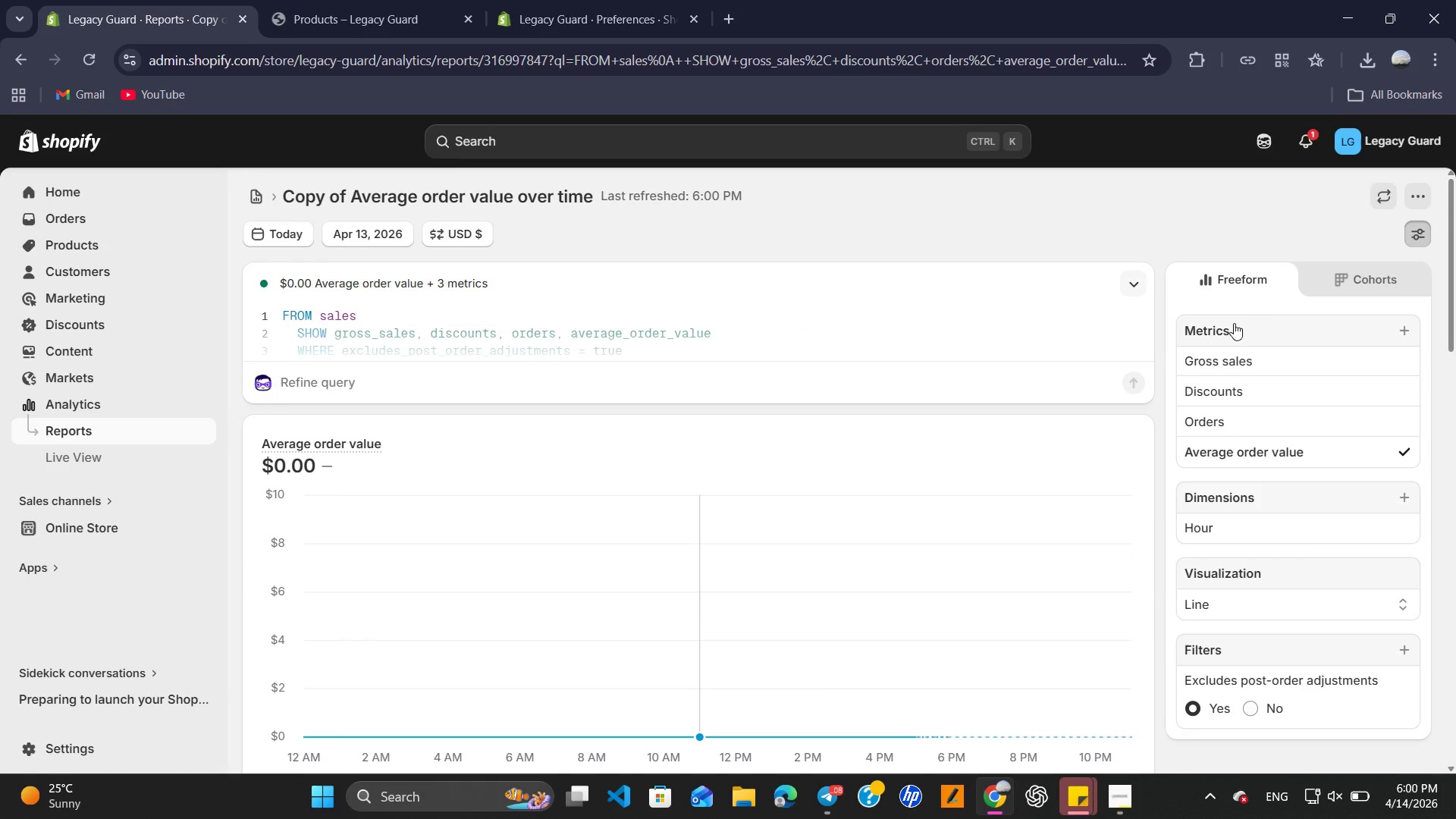 
mouse_move([1319, 284])
 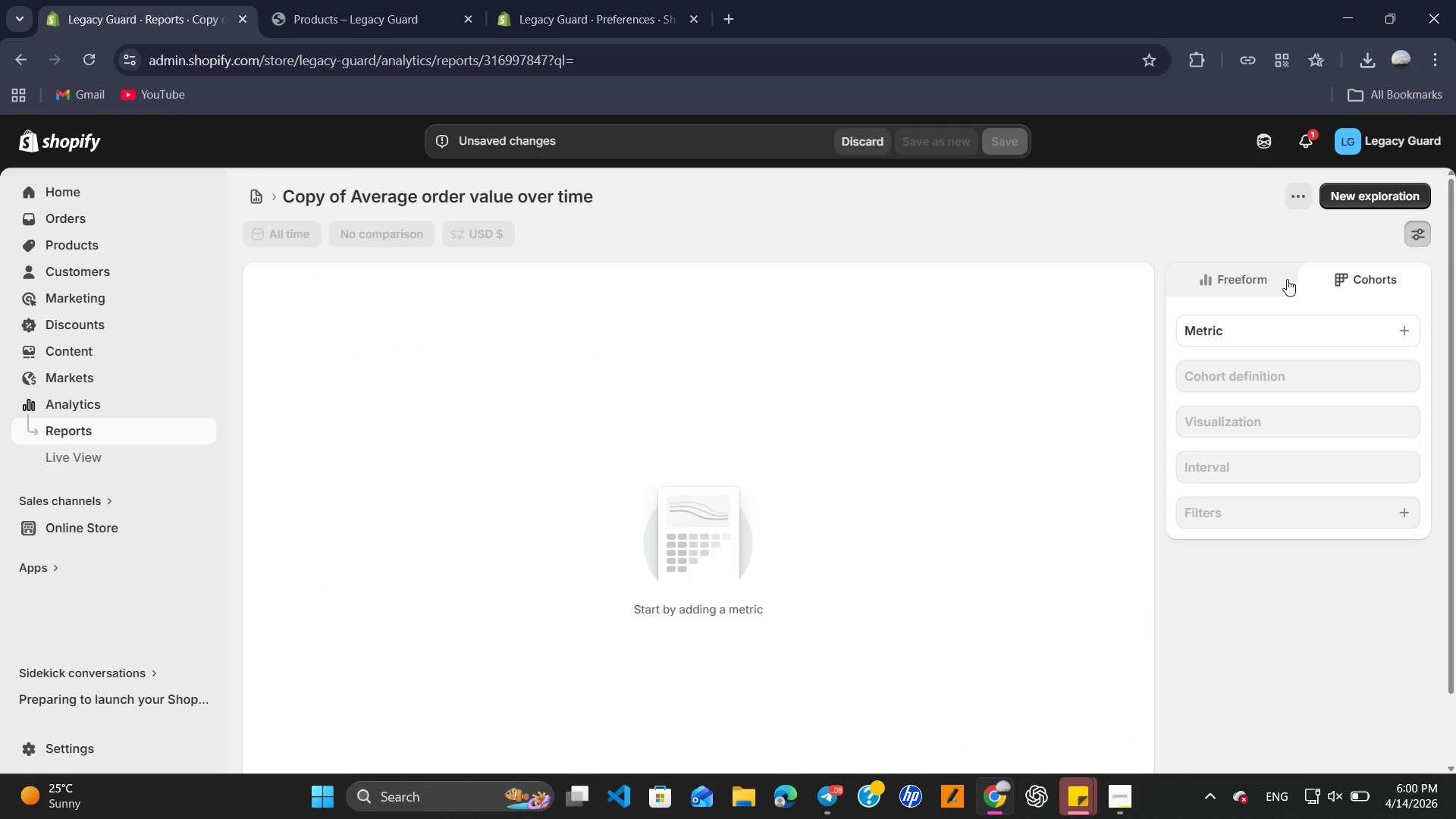 
left_click([1287, 279])
 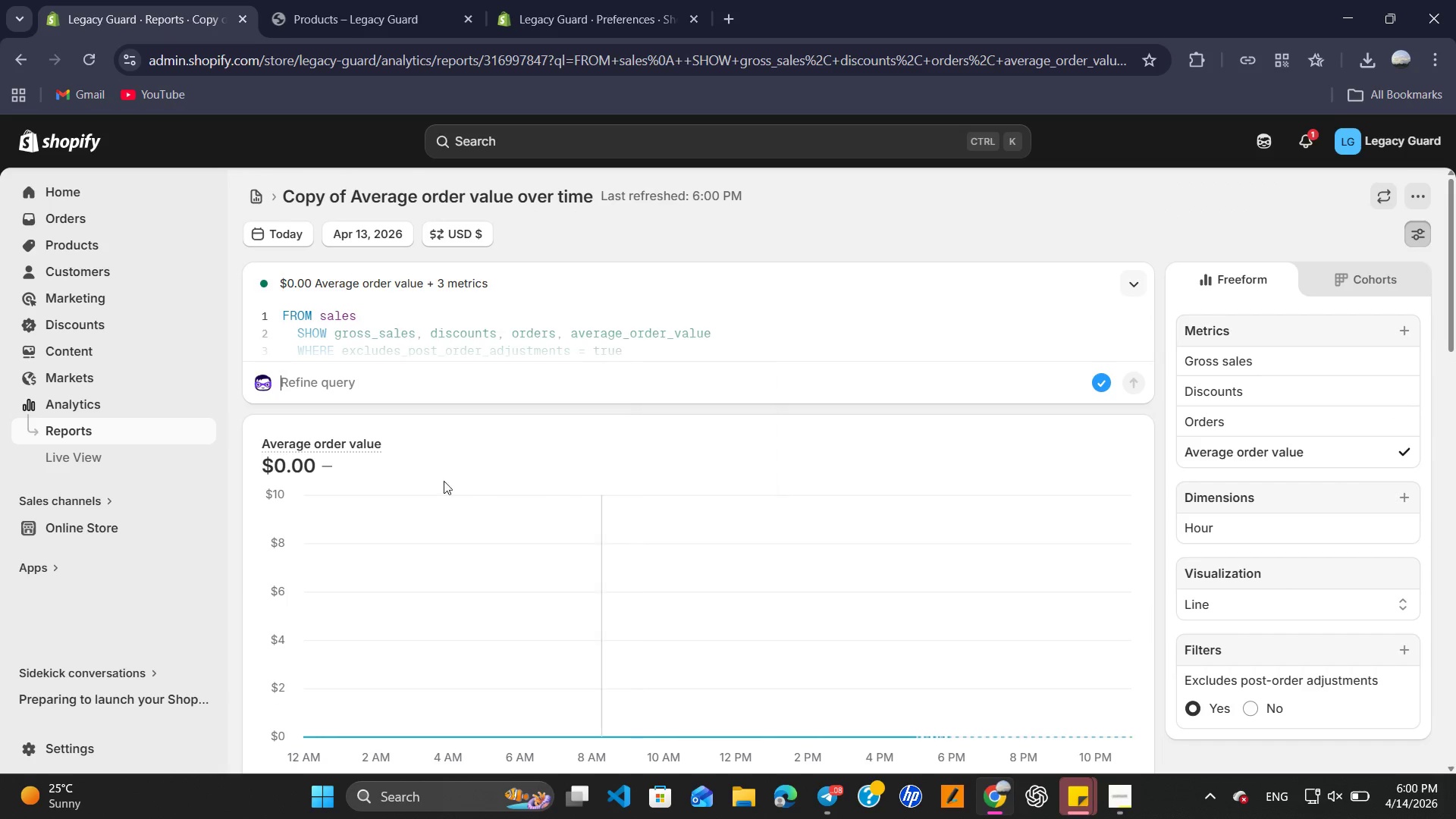 
wait(5.19)
 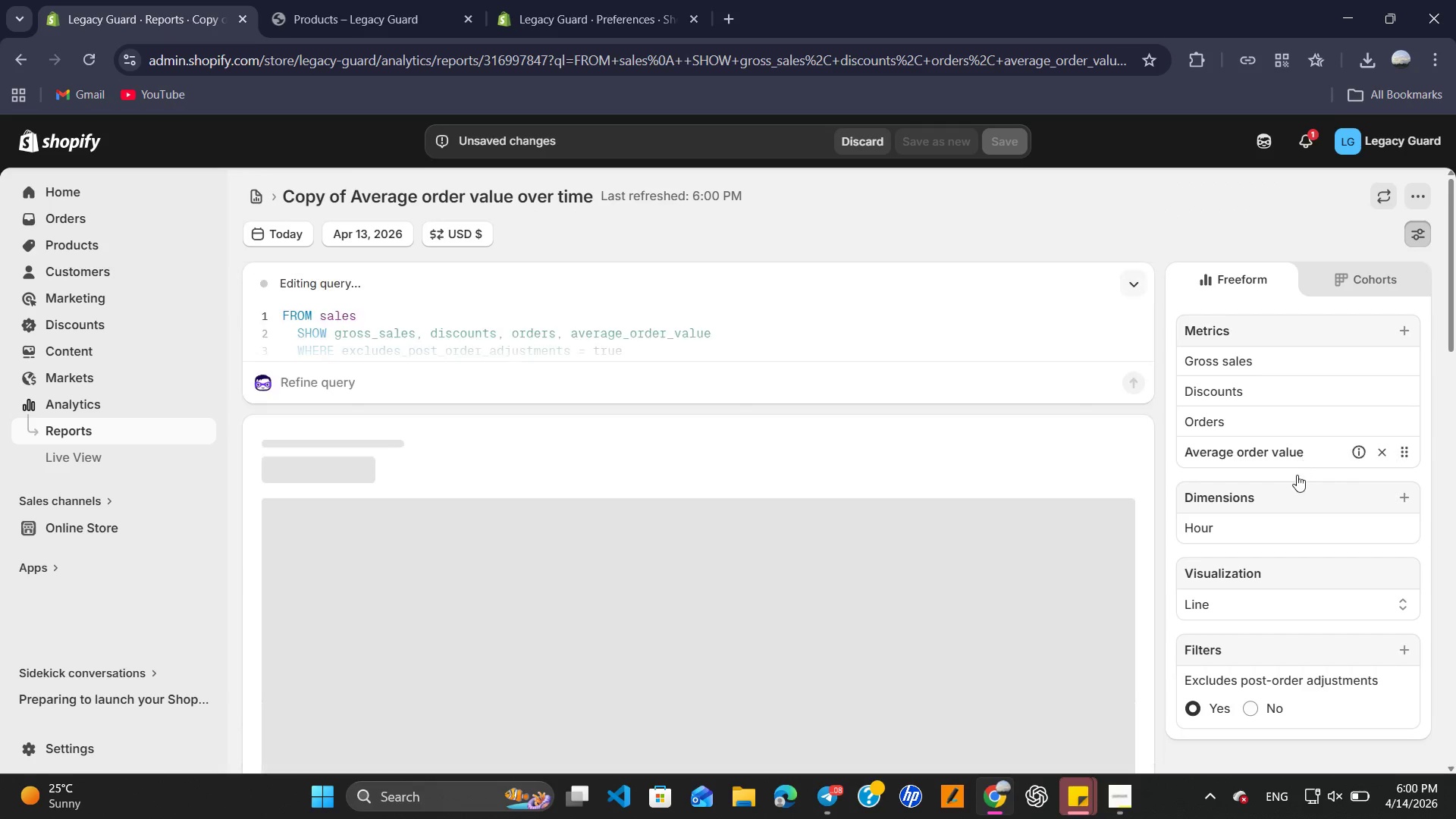 
left_click([157, 443])
 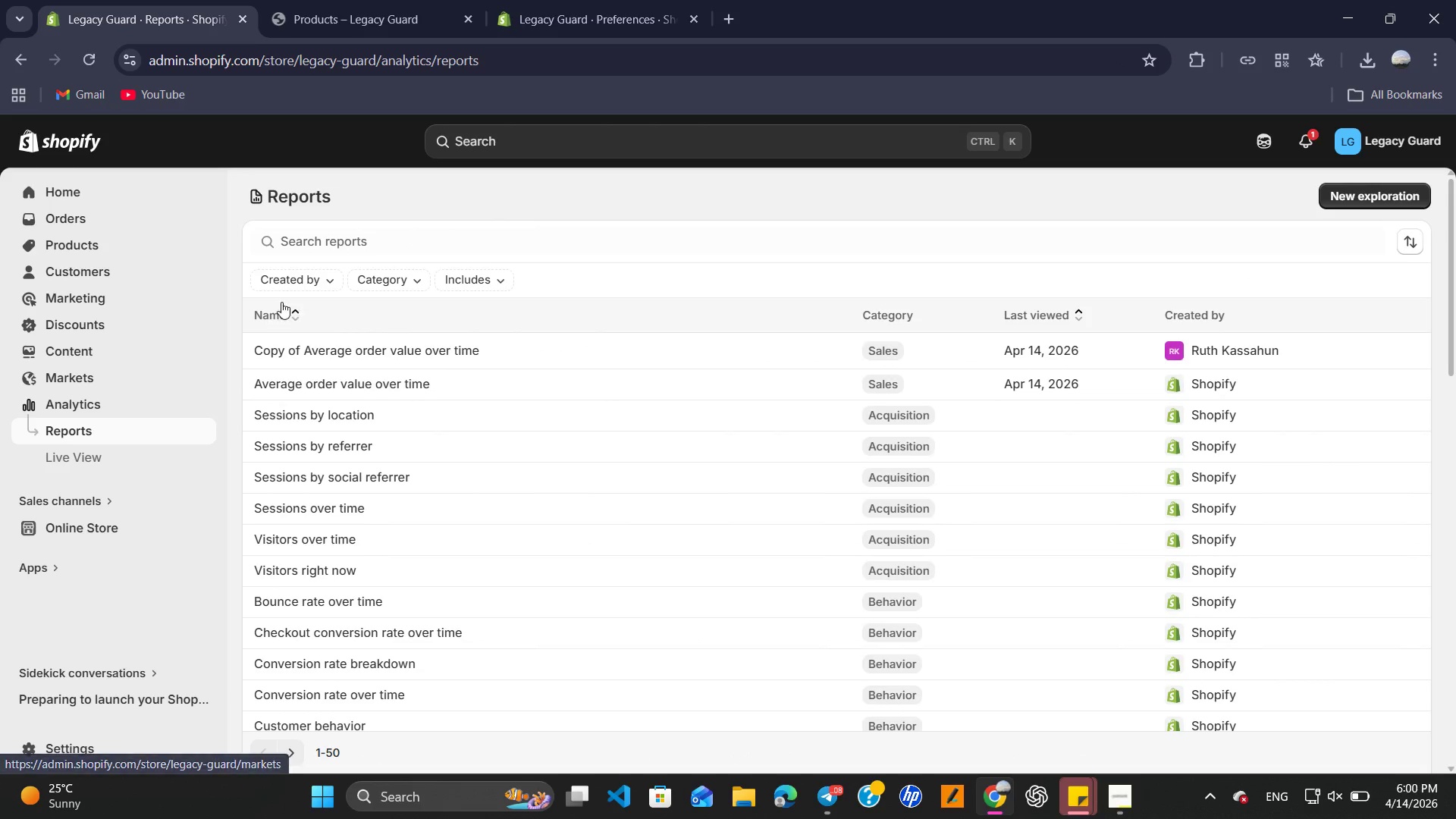 
left_click([348, 249])
 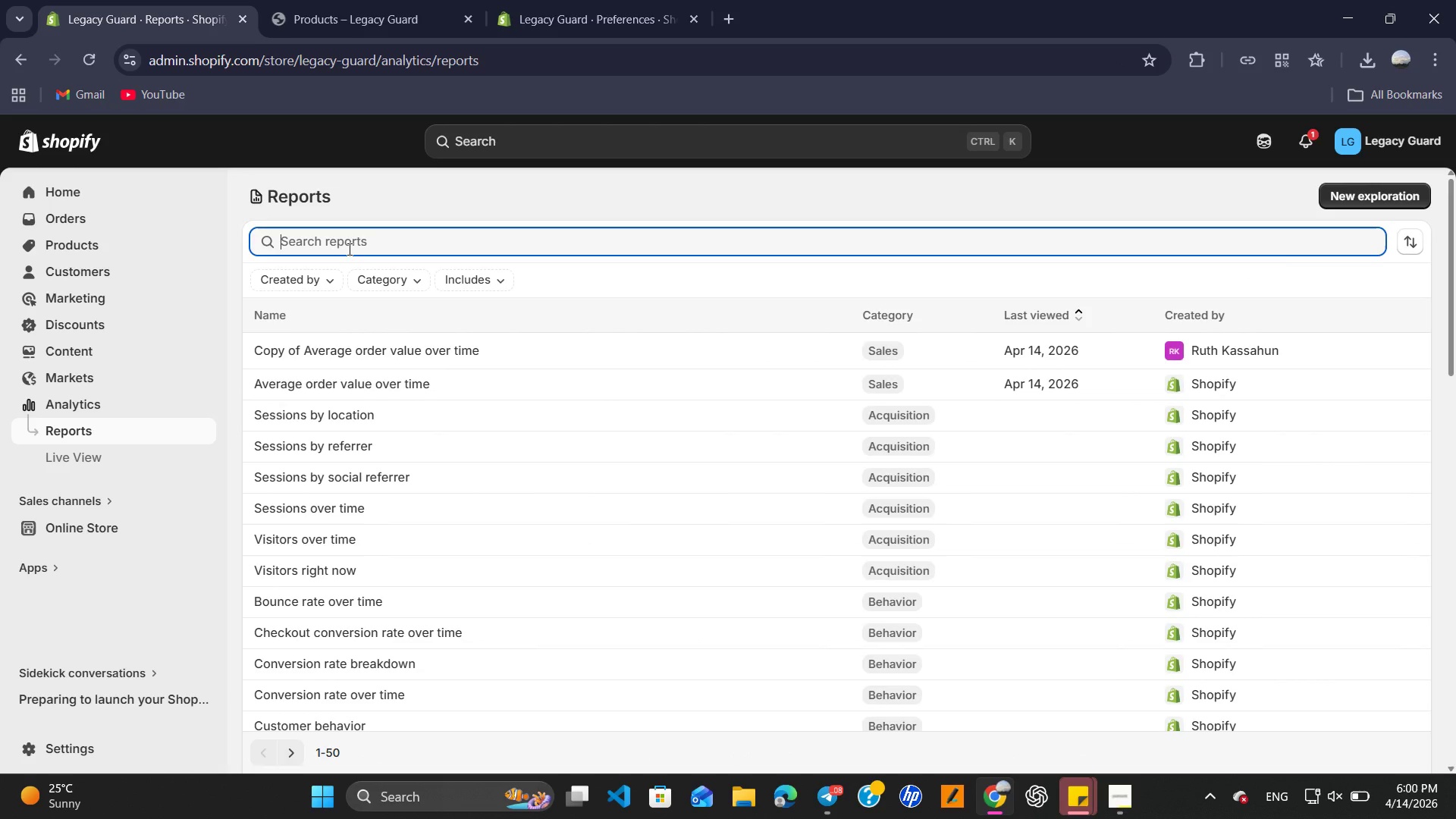 
type(sales by pr)
 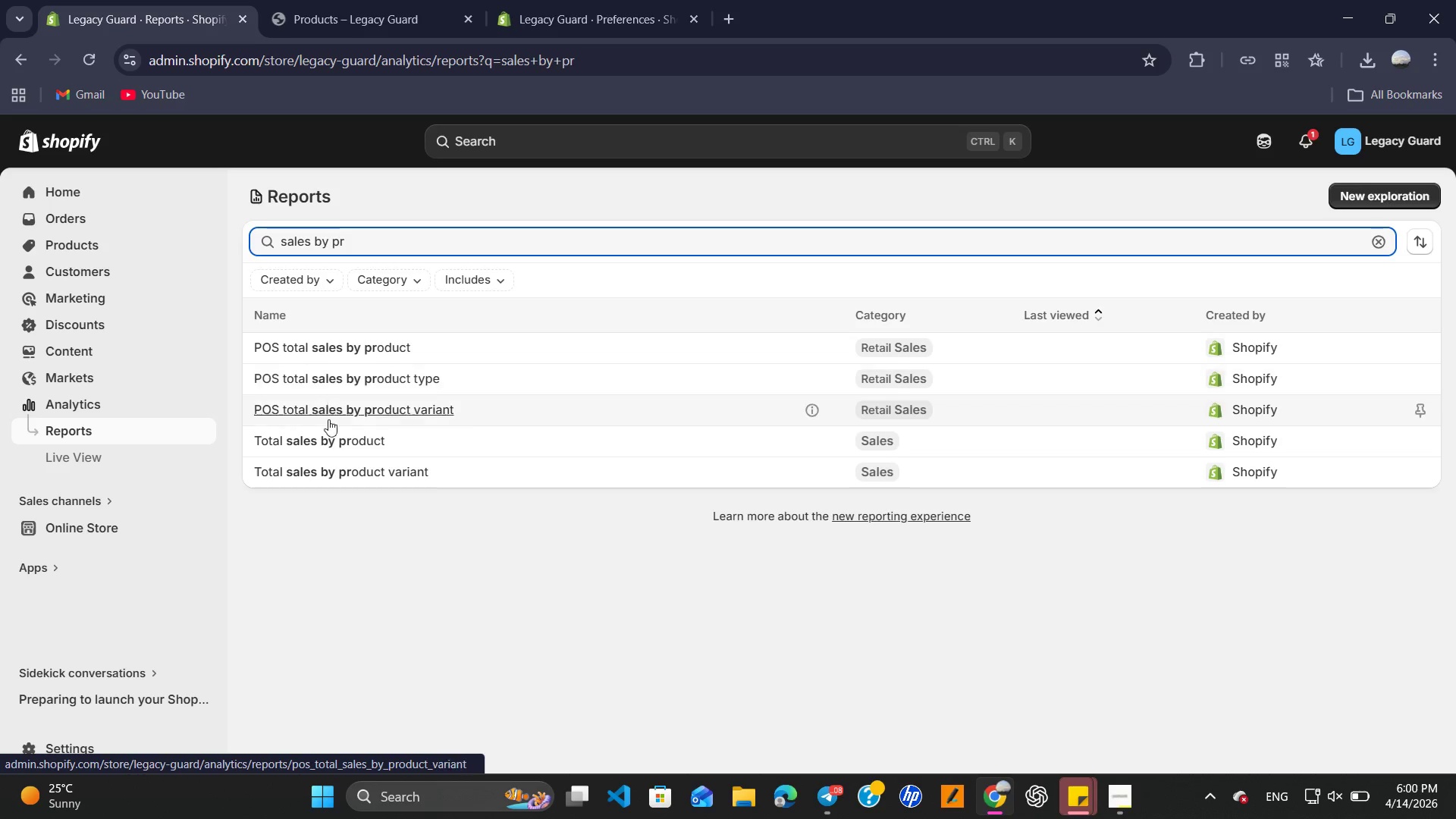 
wait(5.17)
 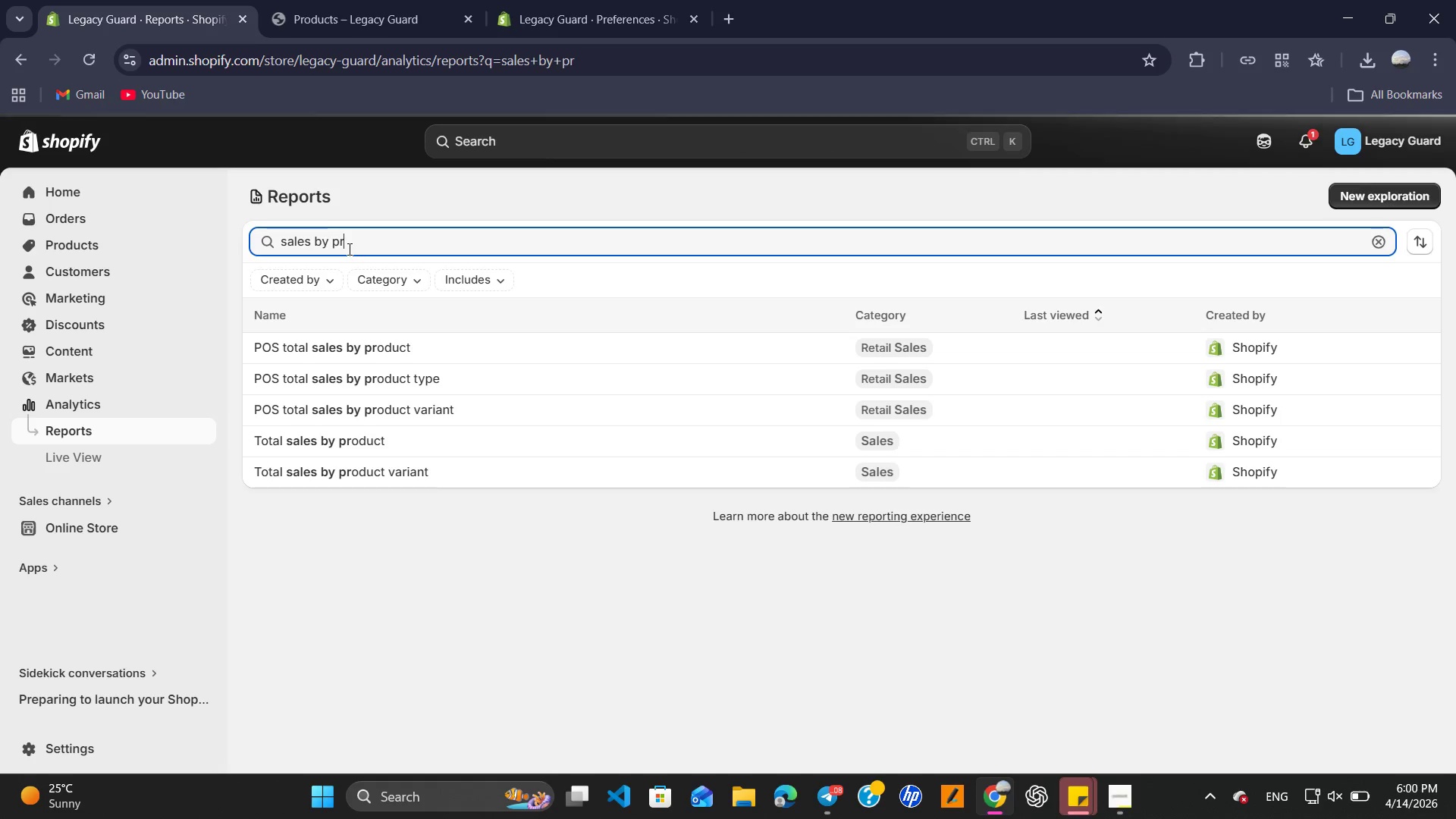 
left_click([331, 441])
 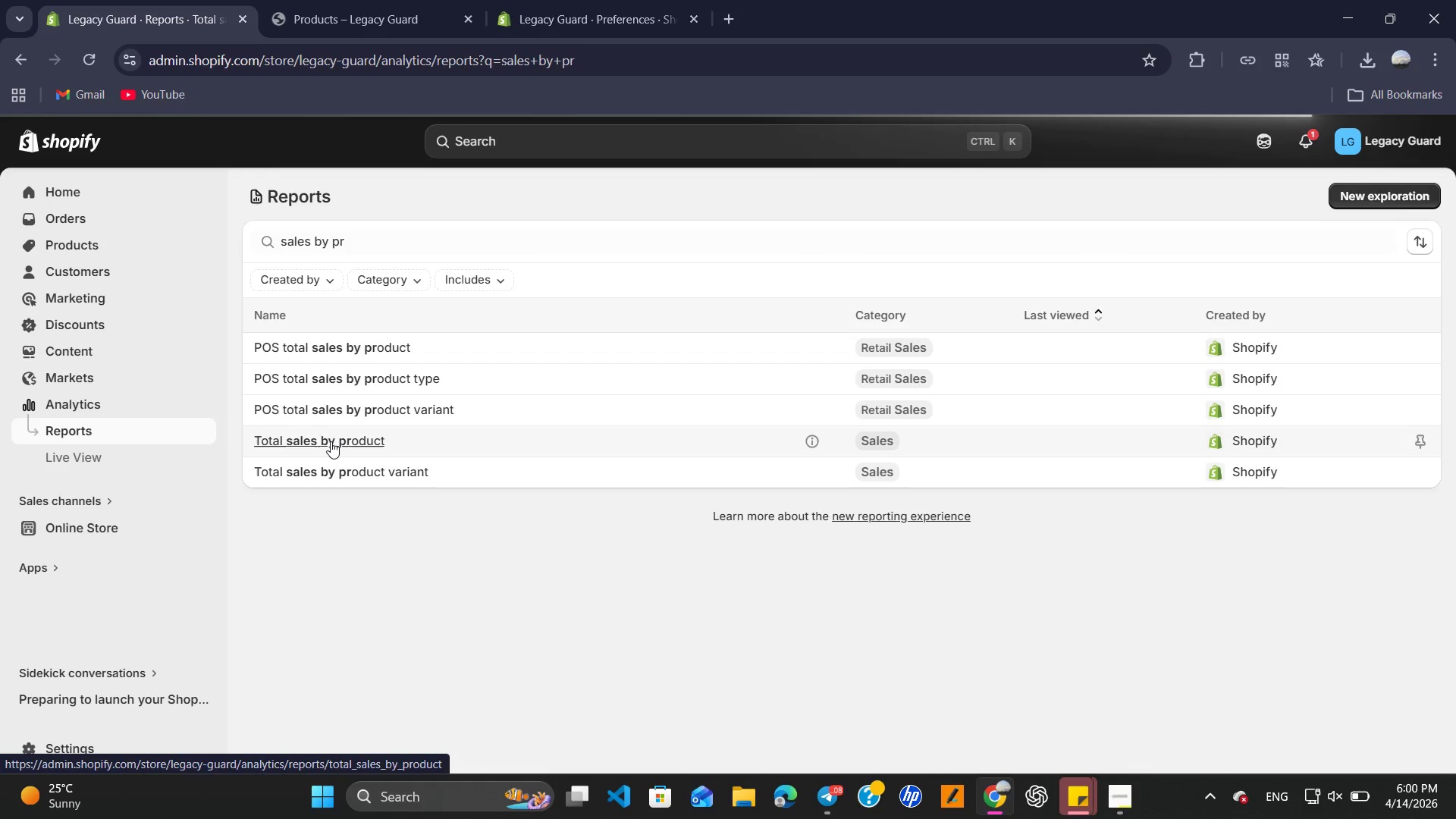 
wait(8.66)
 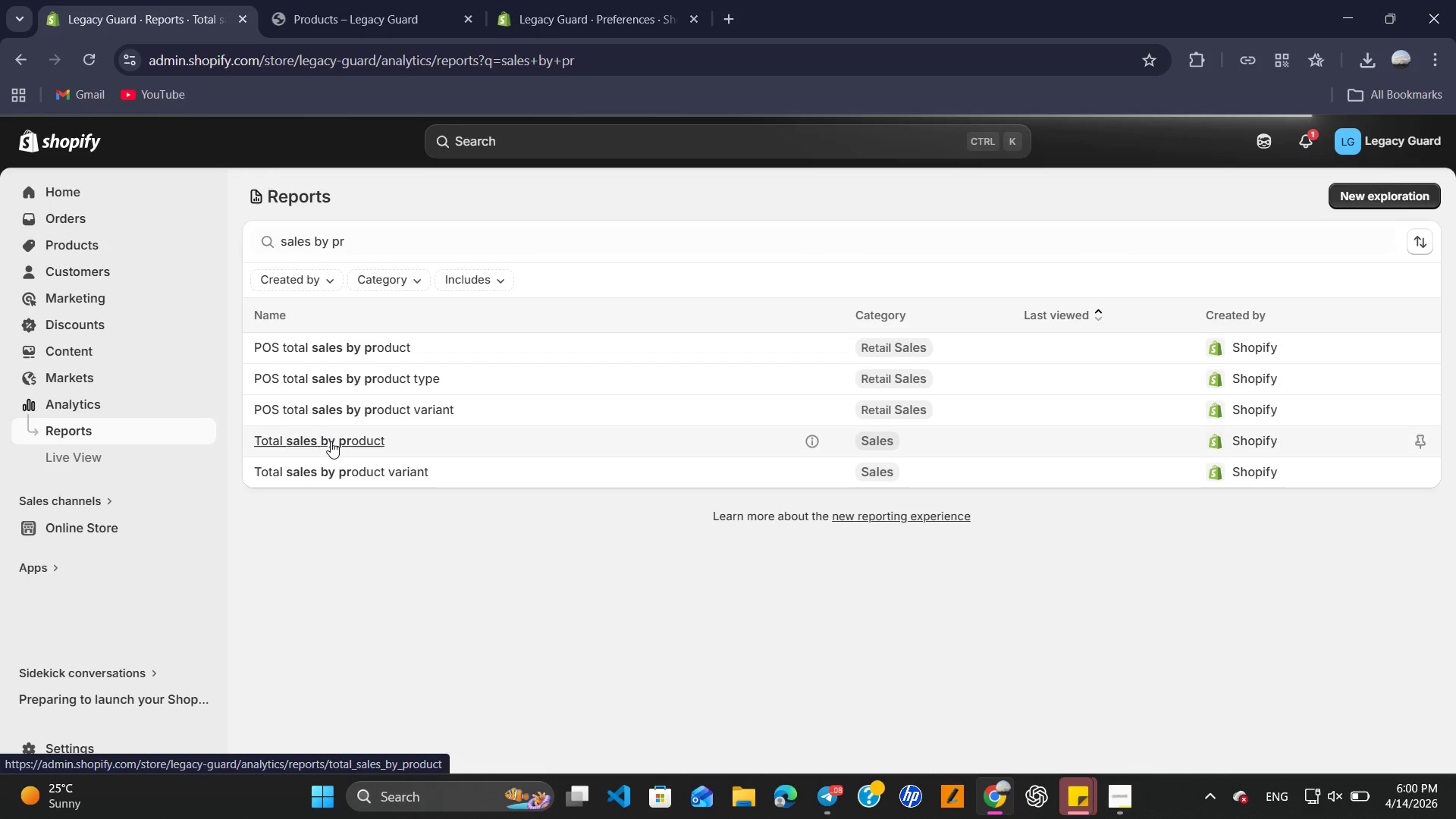 
left_click([1134, 285])
 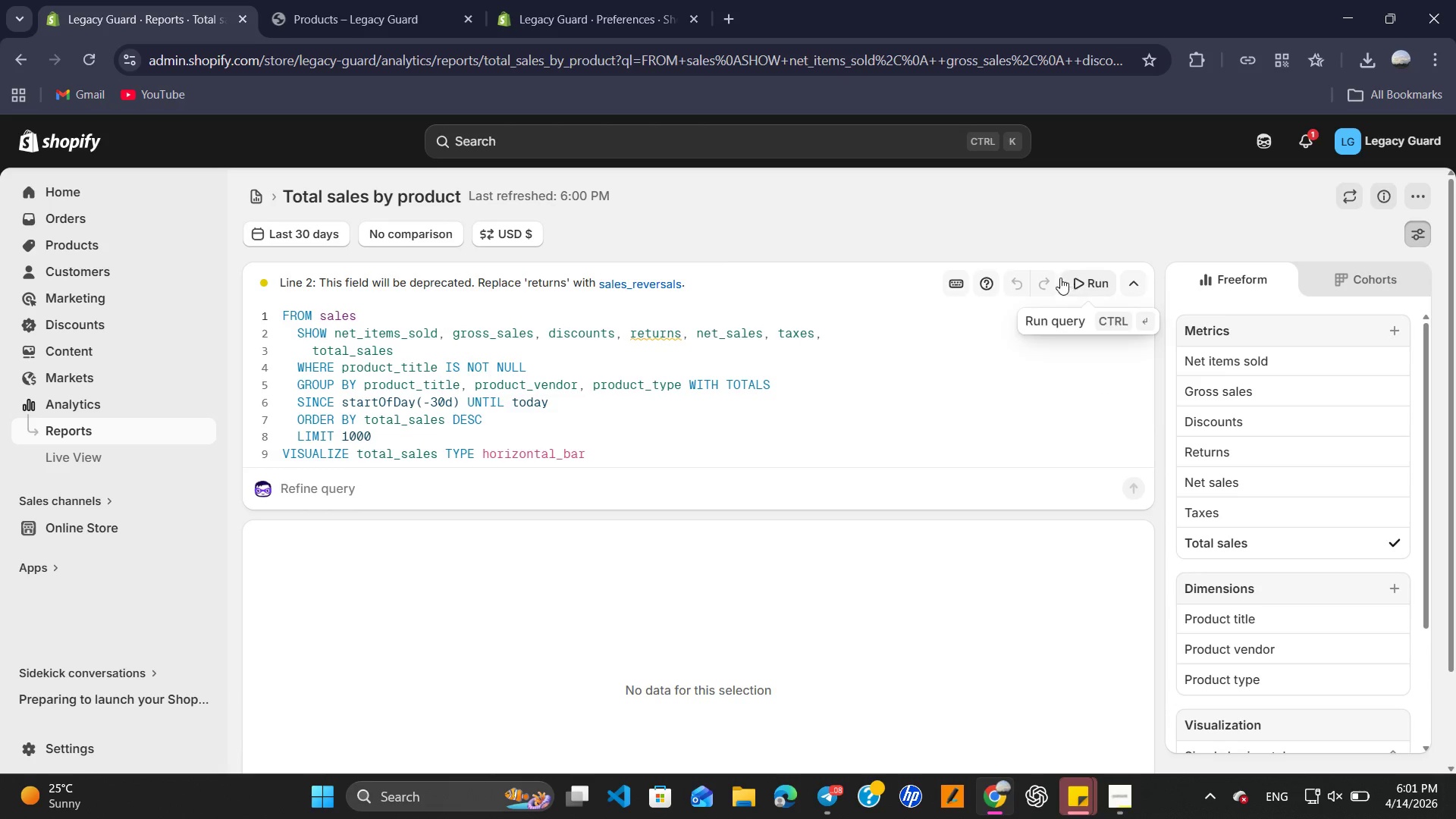 
mouse_move([980, 283])
 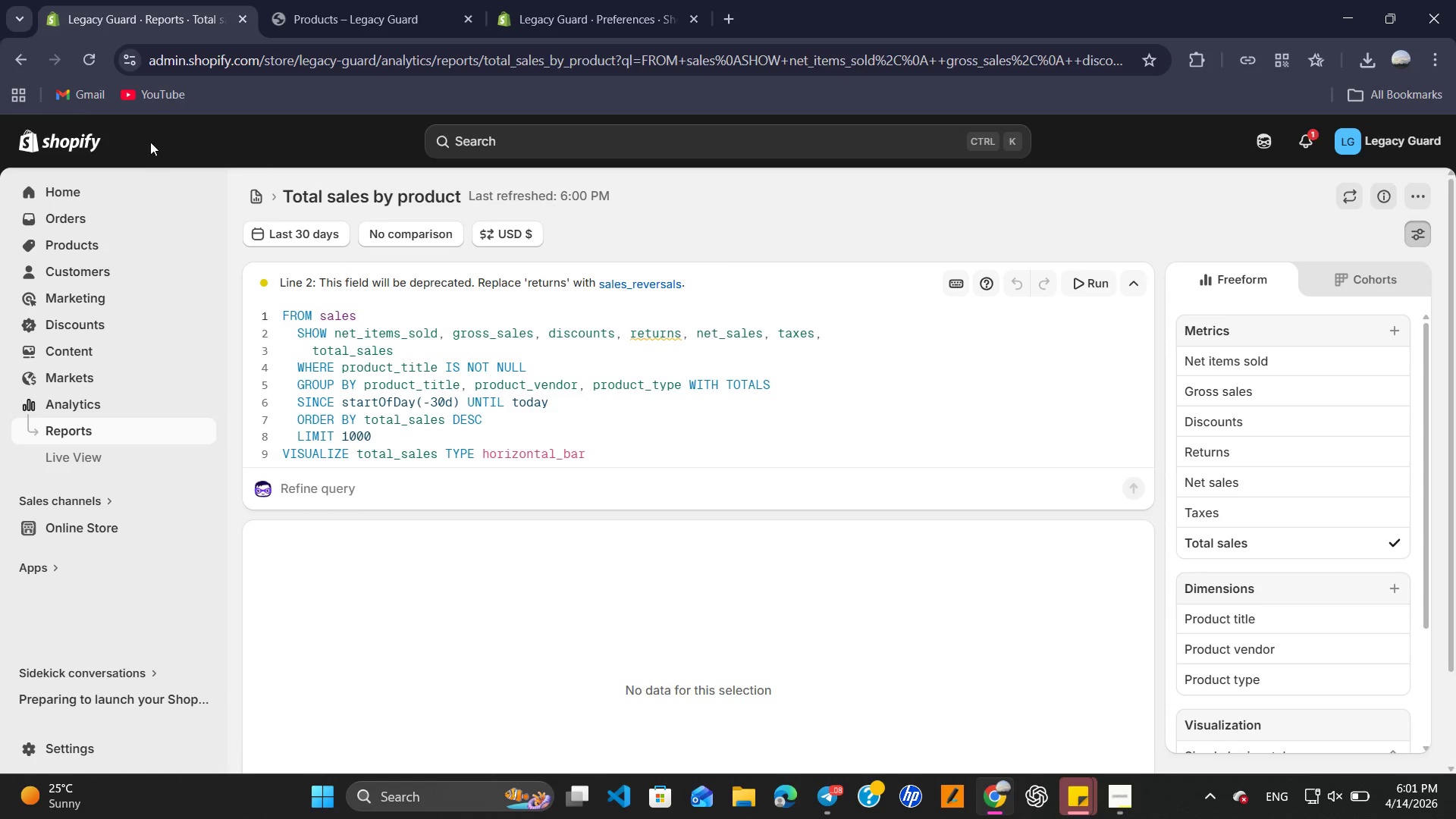 
left_click([23, 61])
 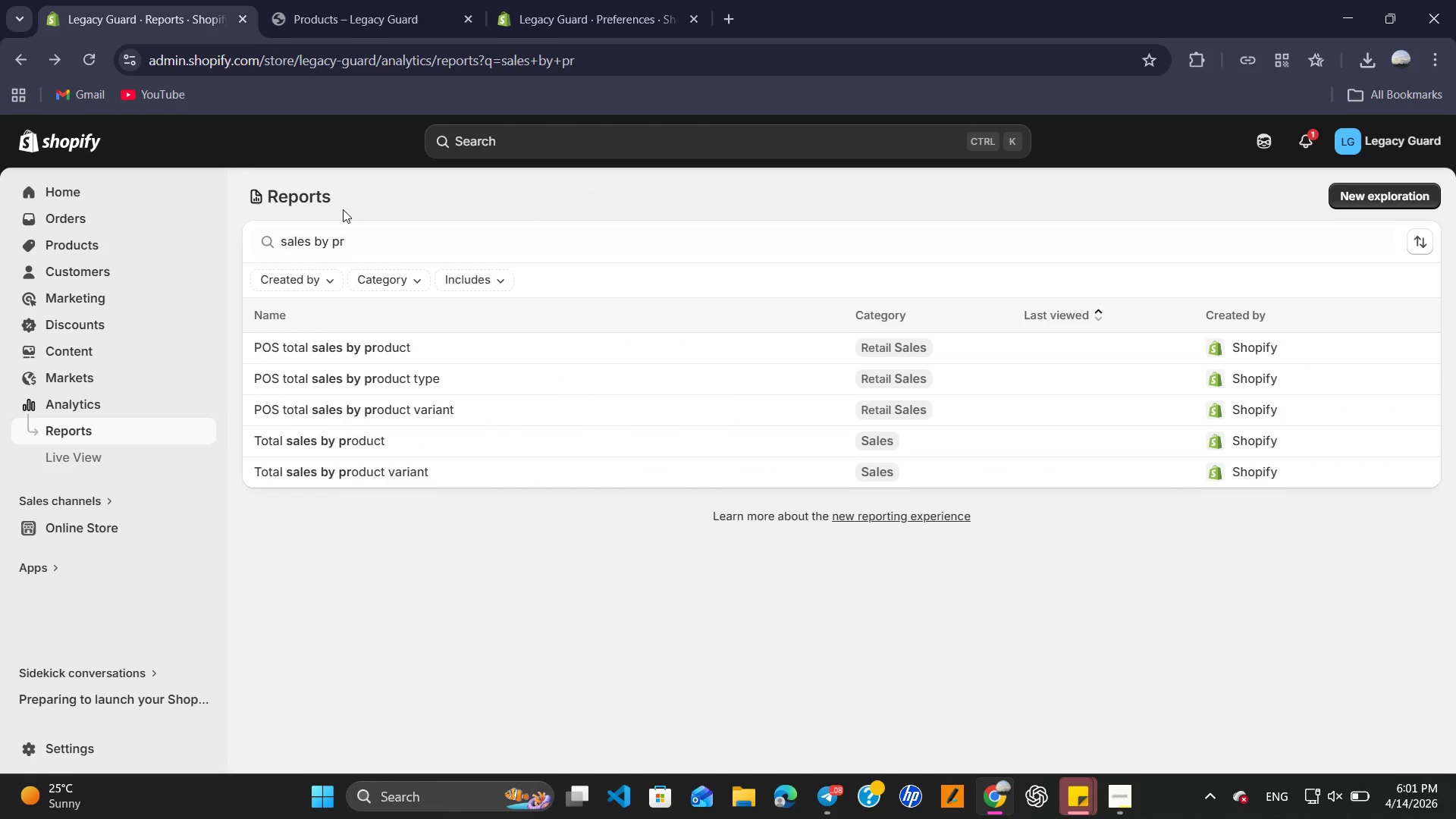 
left_click([359, 245])
 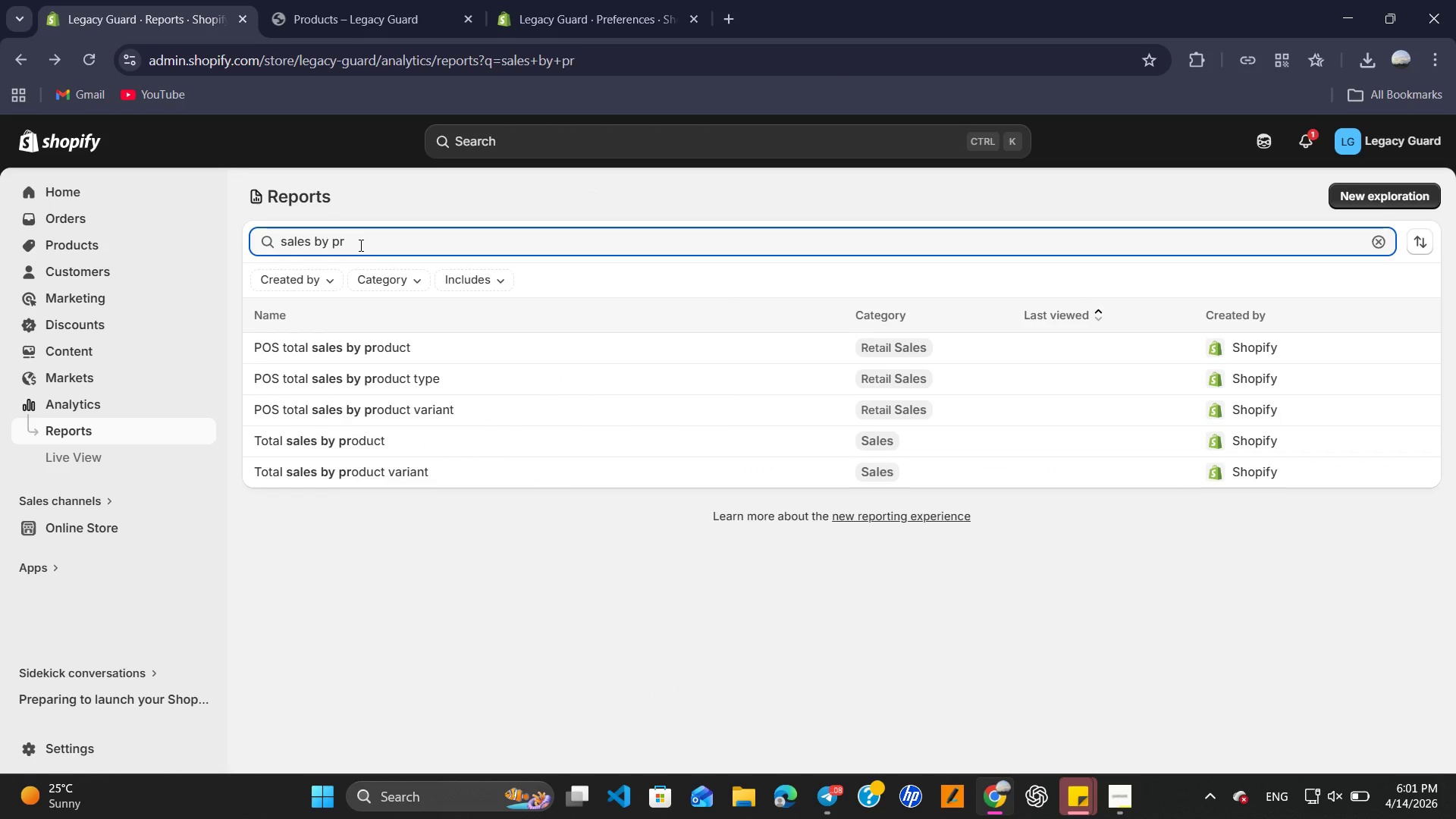 
key(Backspace)
key(Backspace)
type(col)
 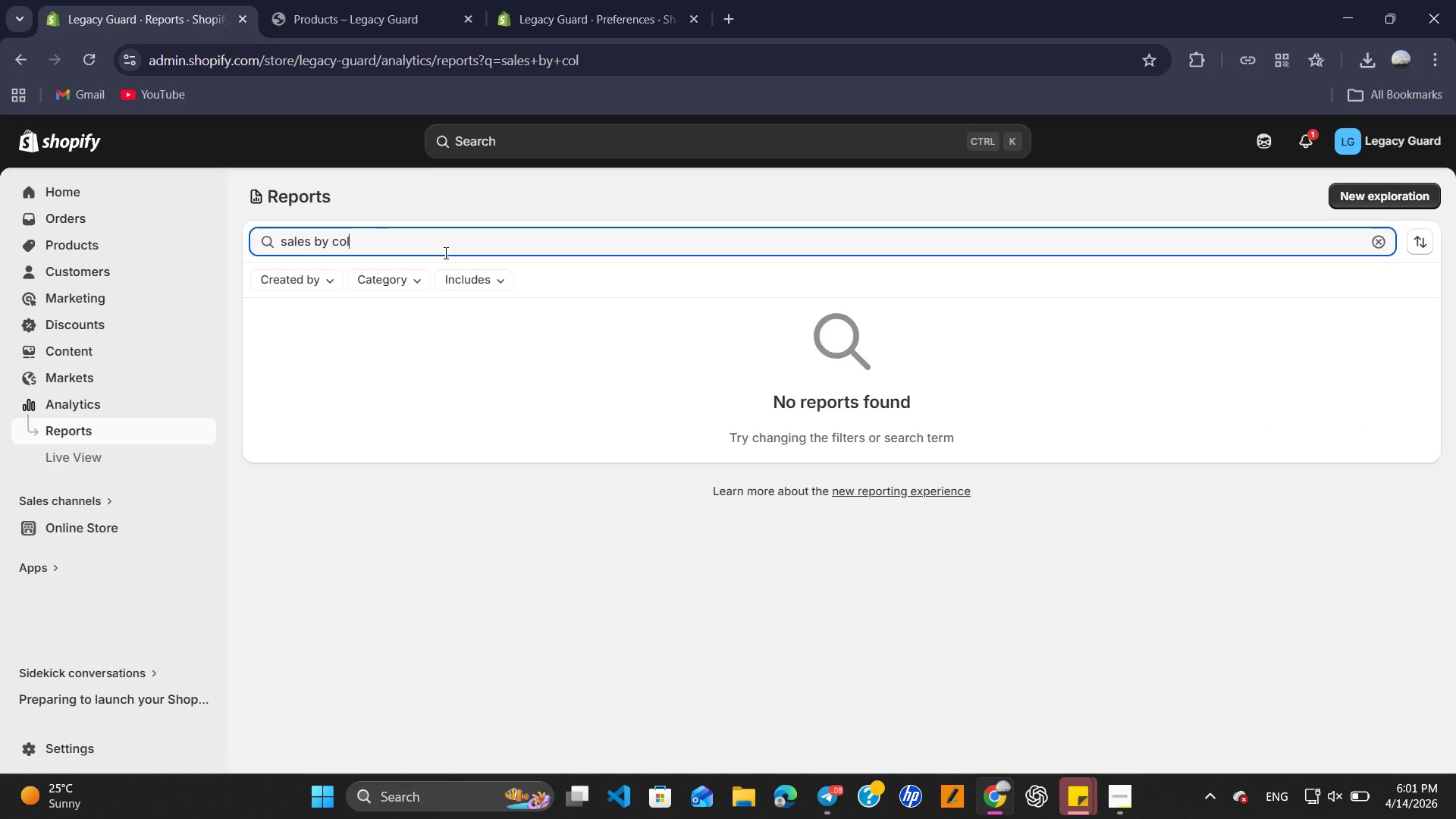 
wait(5.5)
 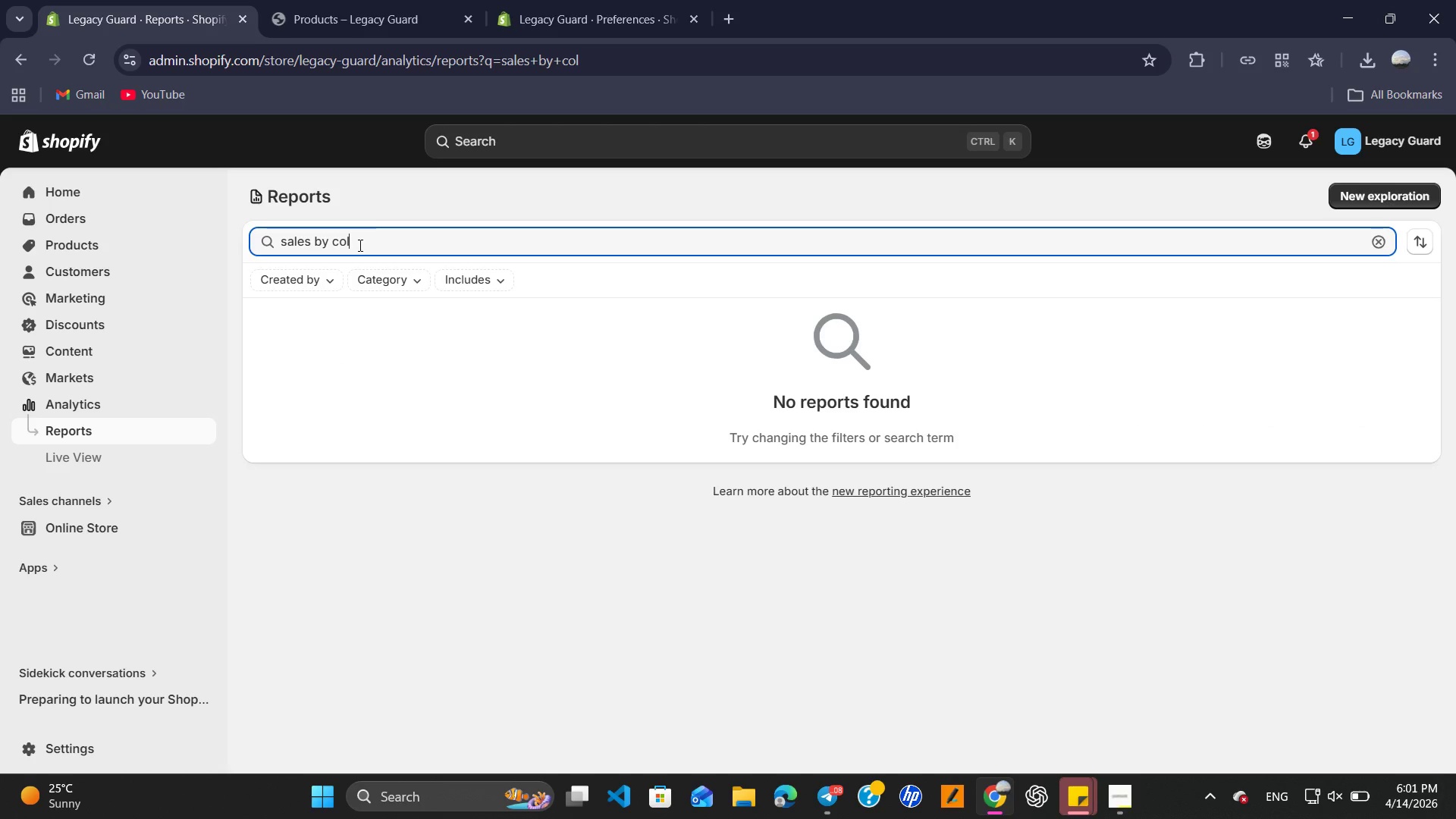 
key(Backspace)
key(Backspace)
key(Backspace)
type(pro)
 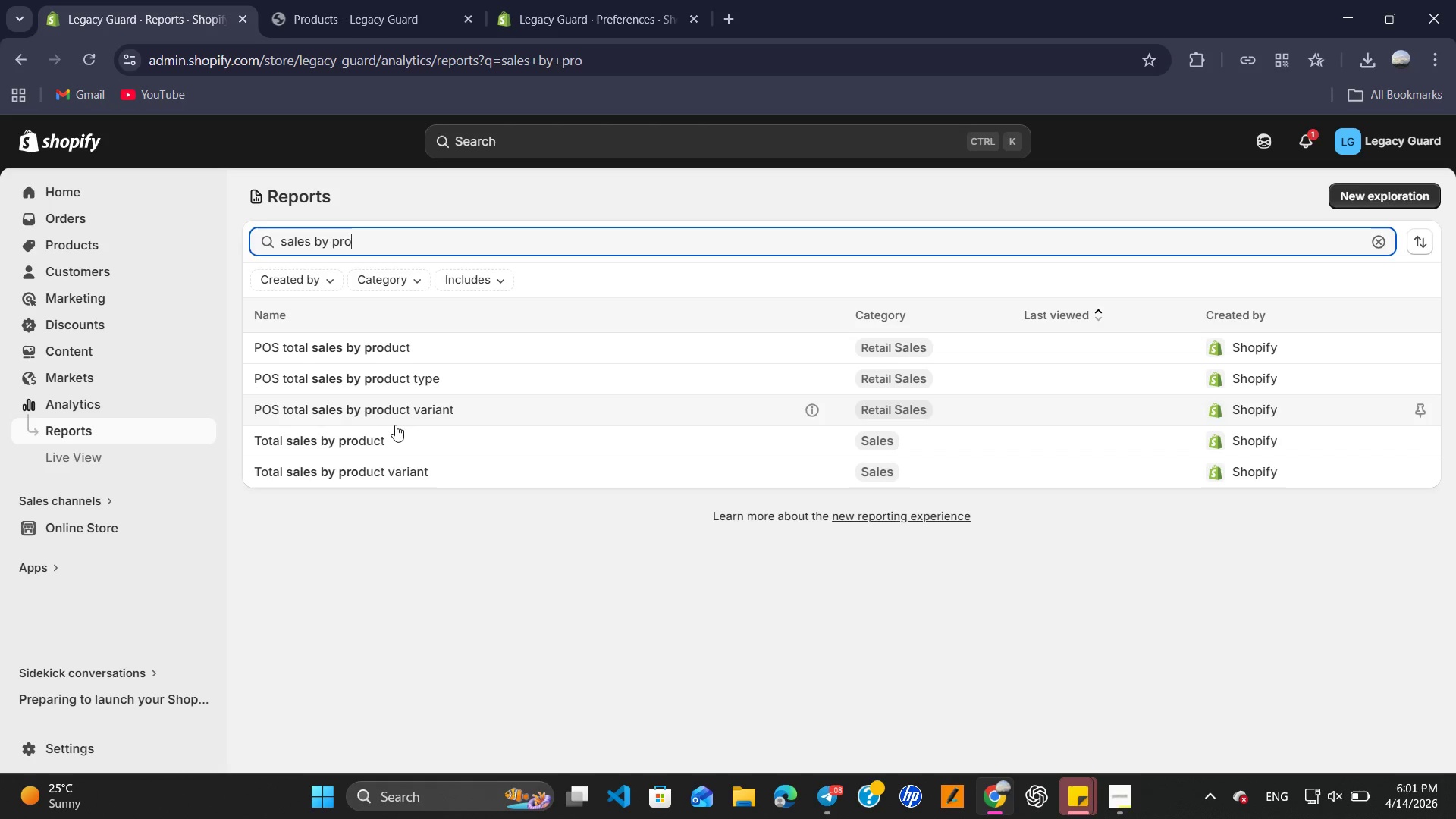 
left_click([356, 440])
 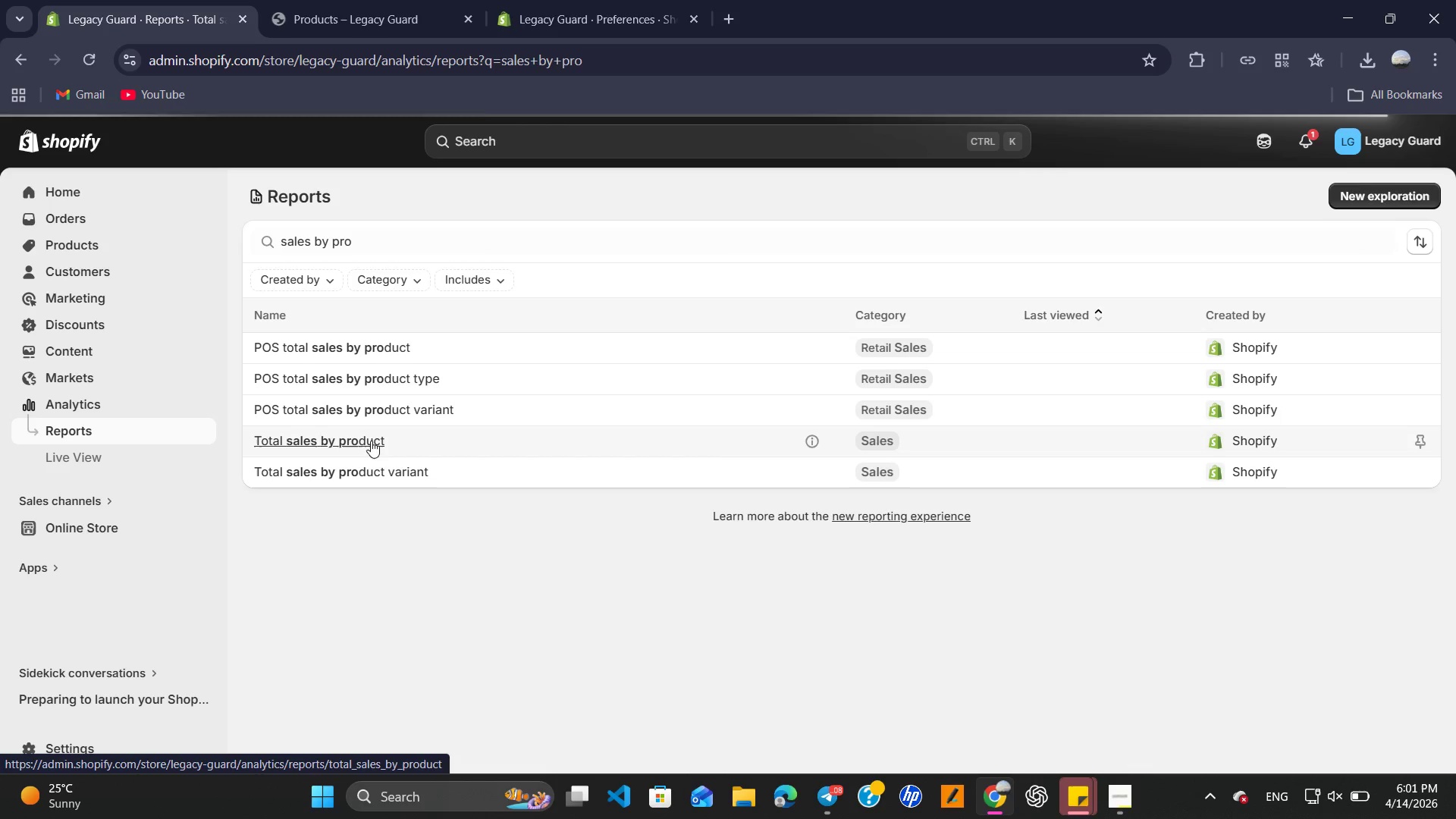 
wait(13.45)
 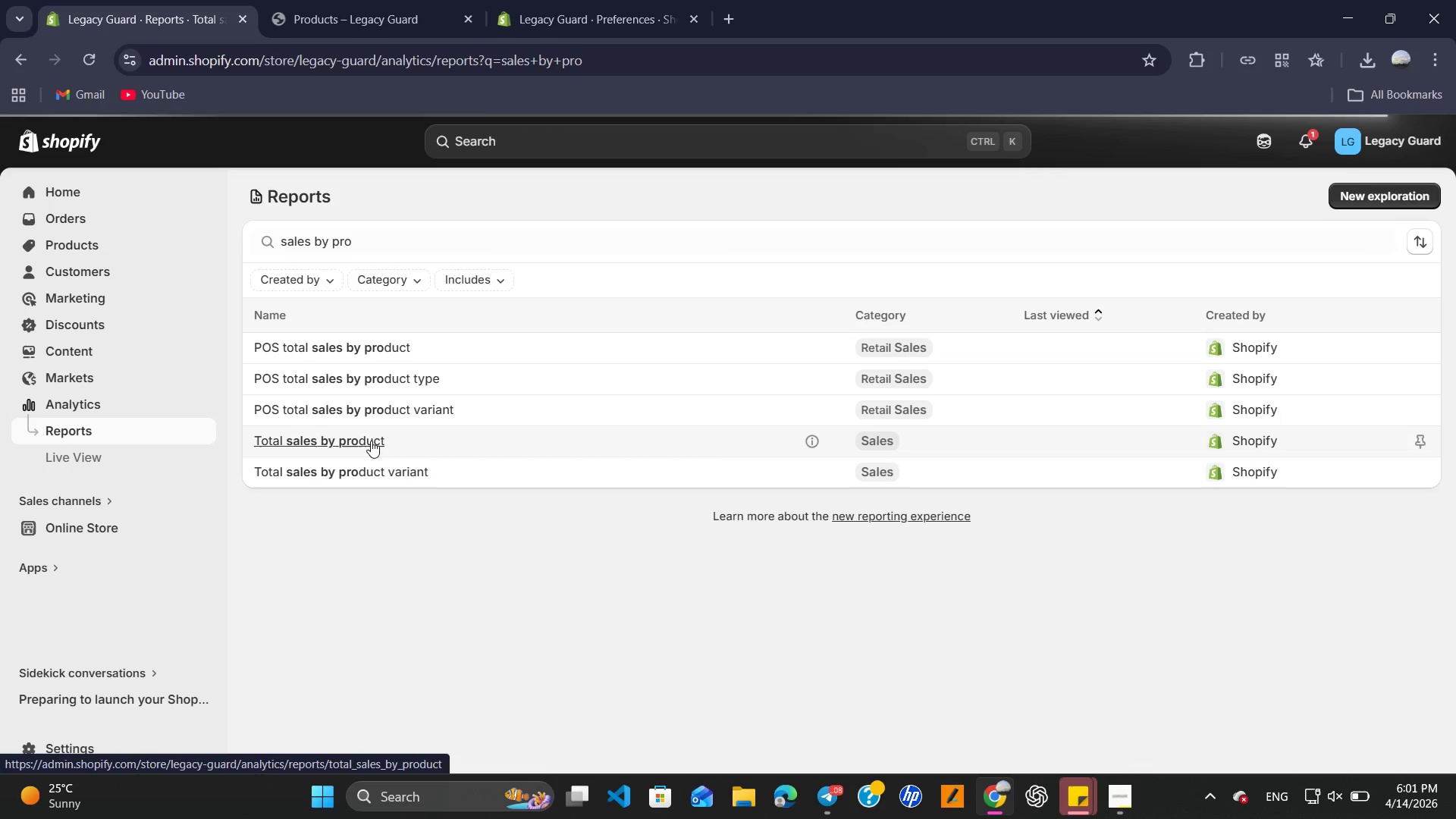 
scroll: coordinate [1254, 356], scroll_direction: down, amount: 6.0
 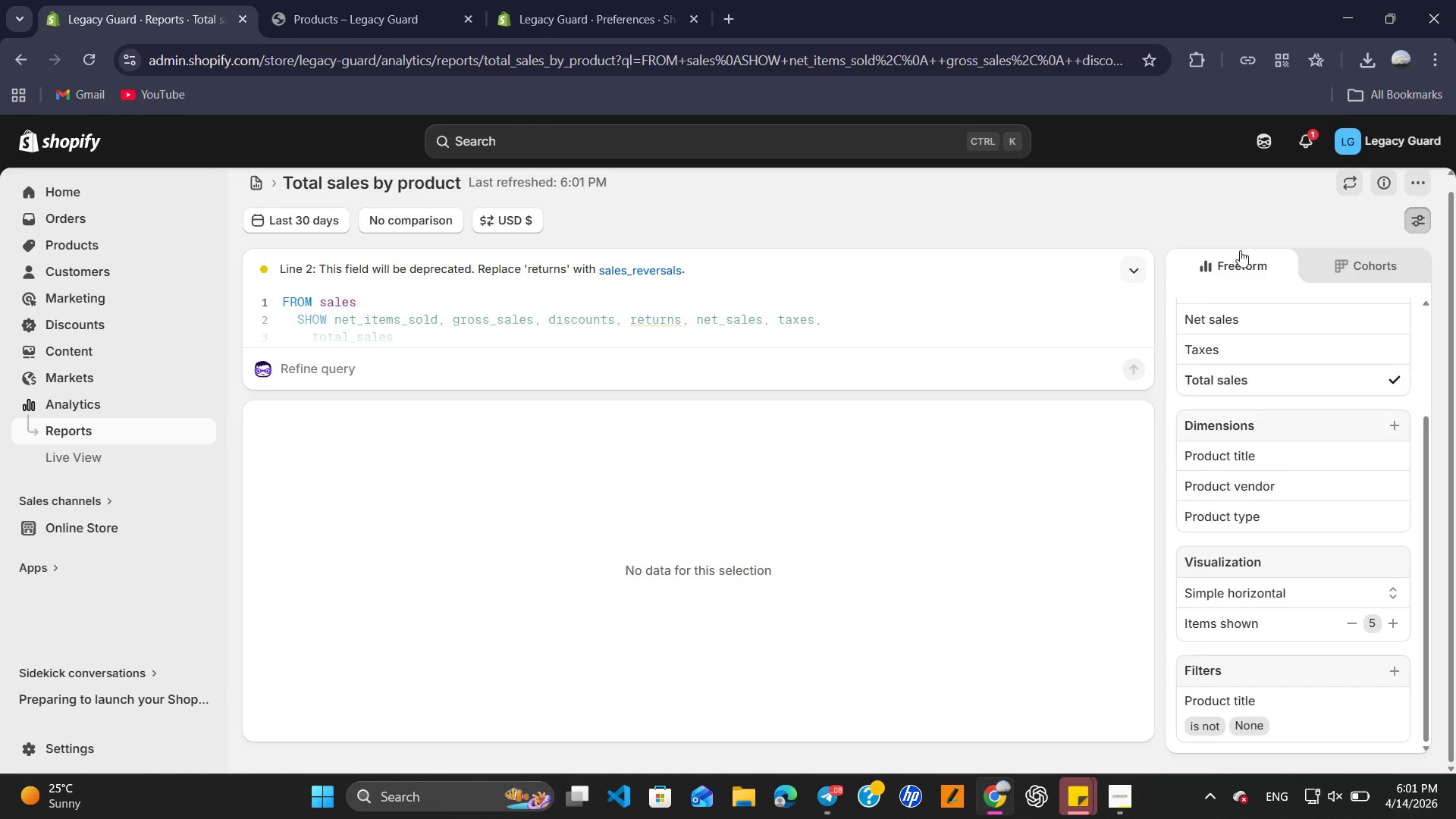 
left_click([1205, 211])
 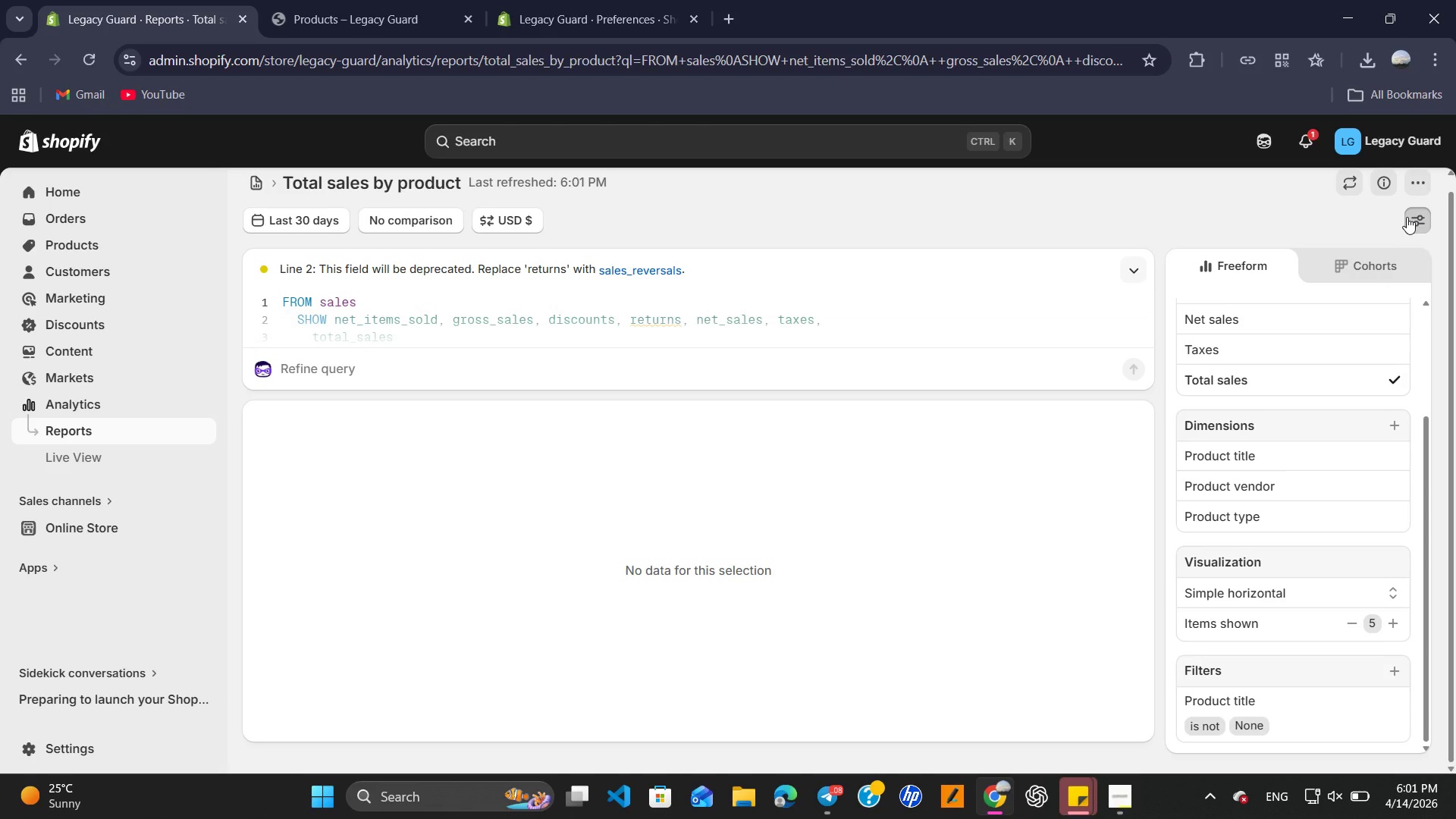 
left_click([1407, 217])
 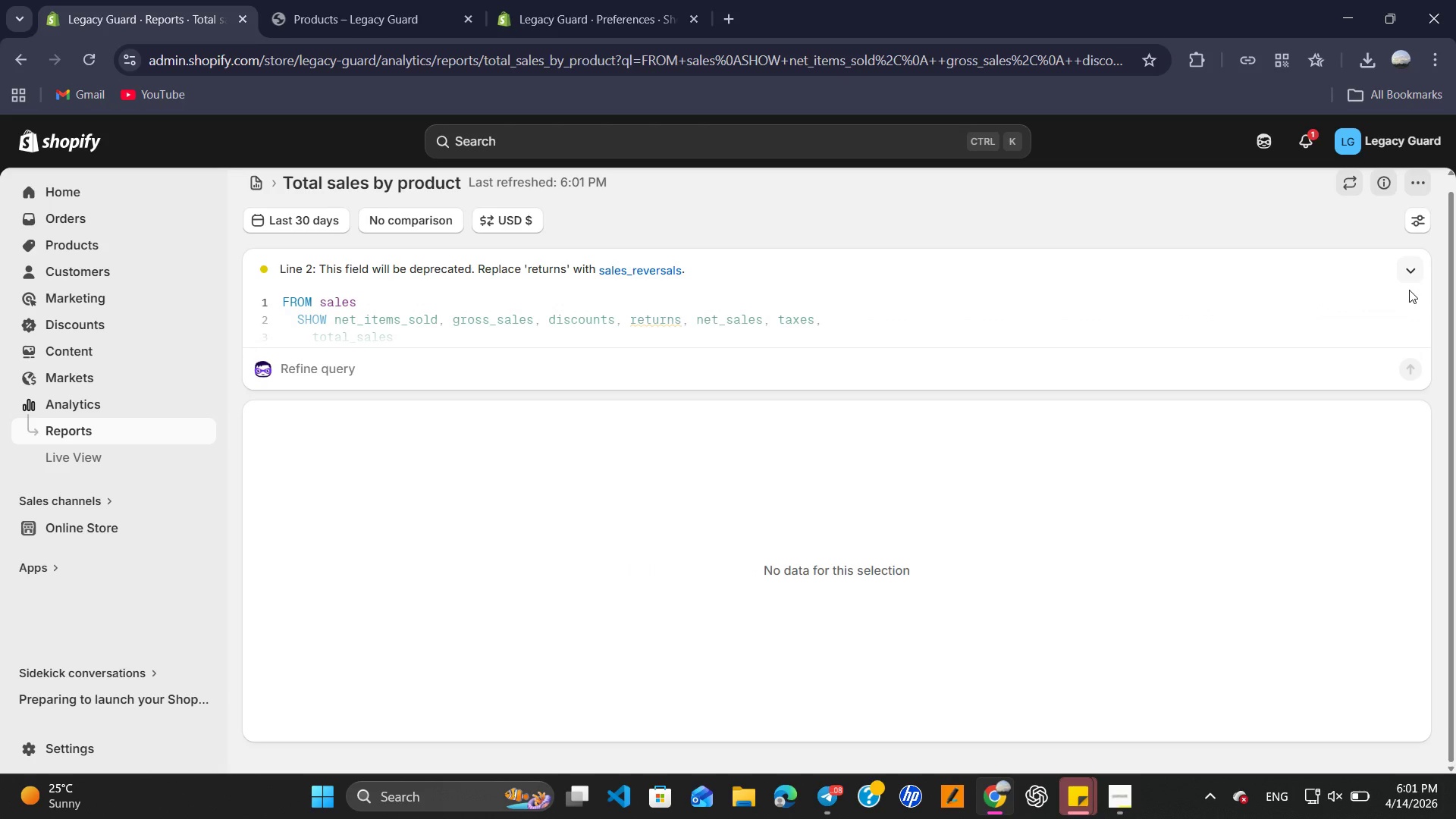 
left_click([1408, 287])
 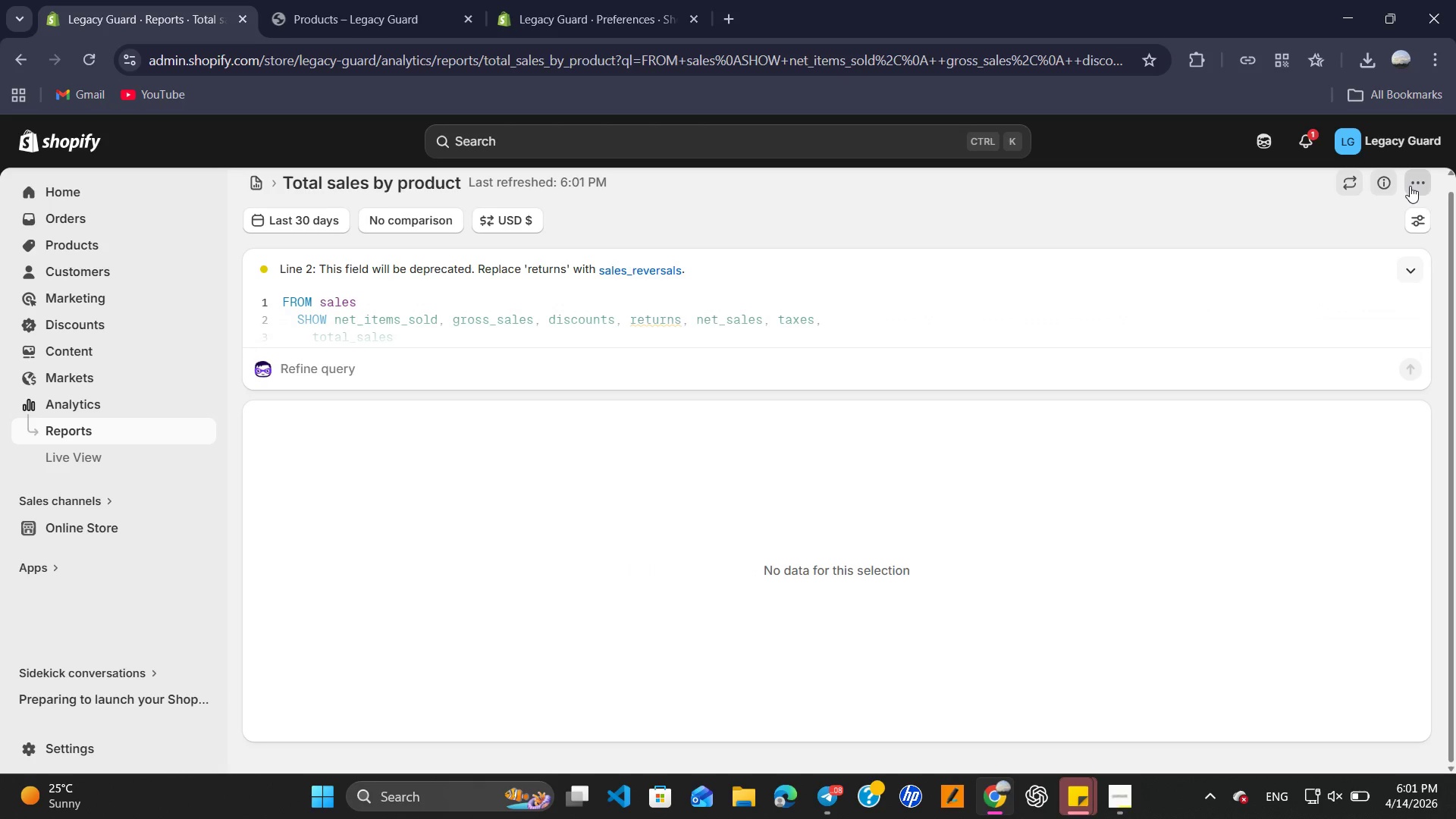 
left_click([1410, 186])
 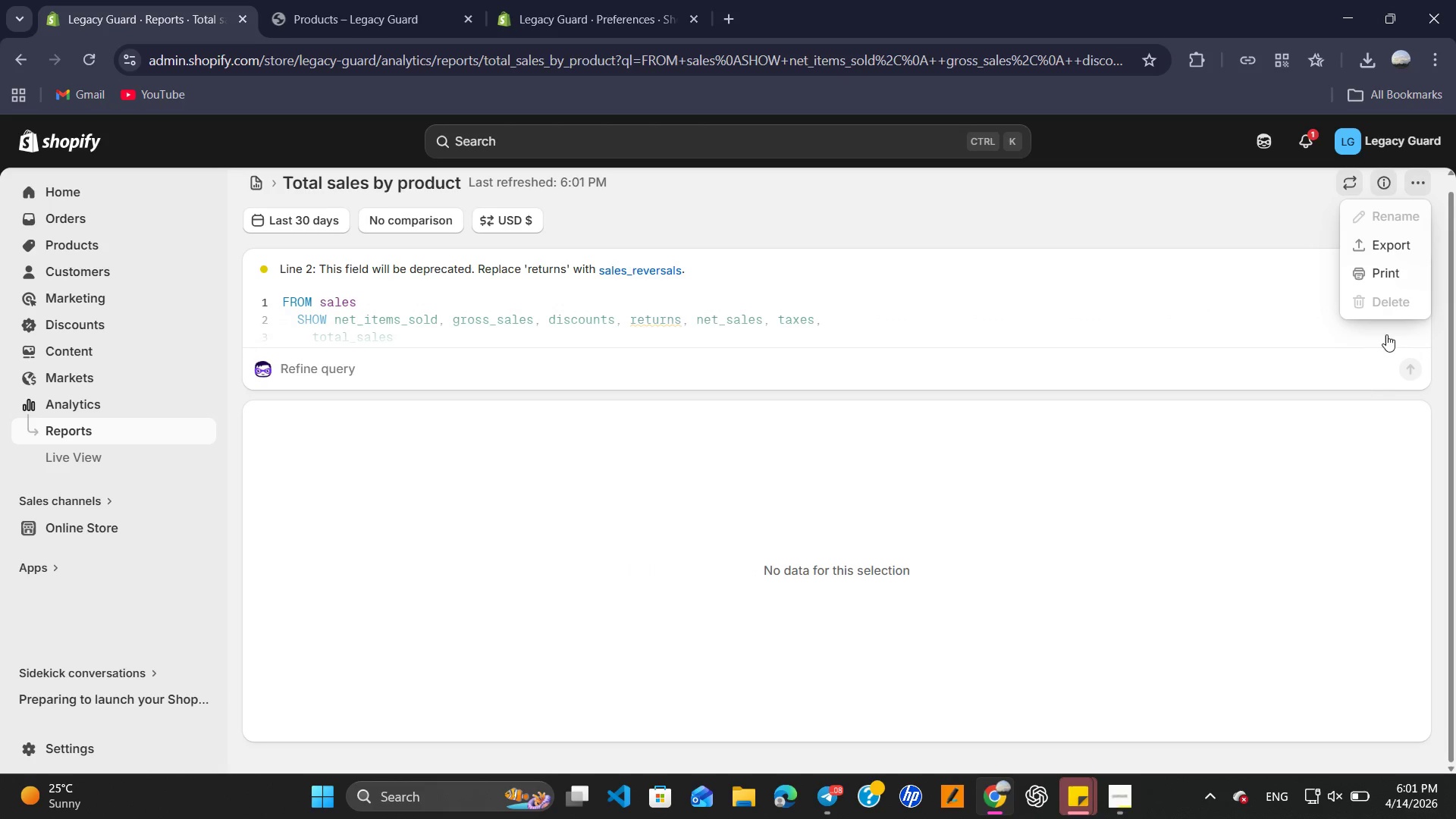 
left_click([1382, 394])
 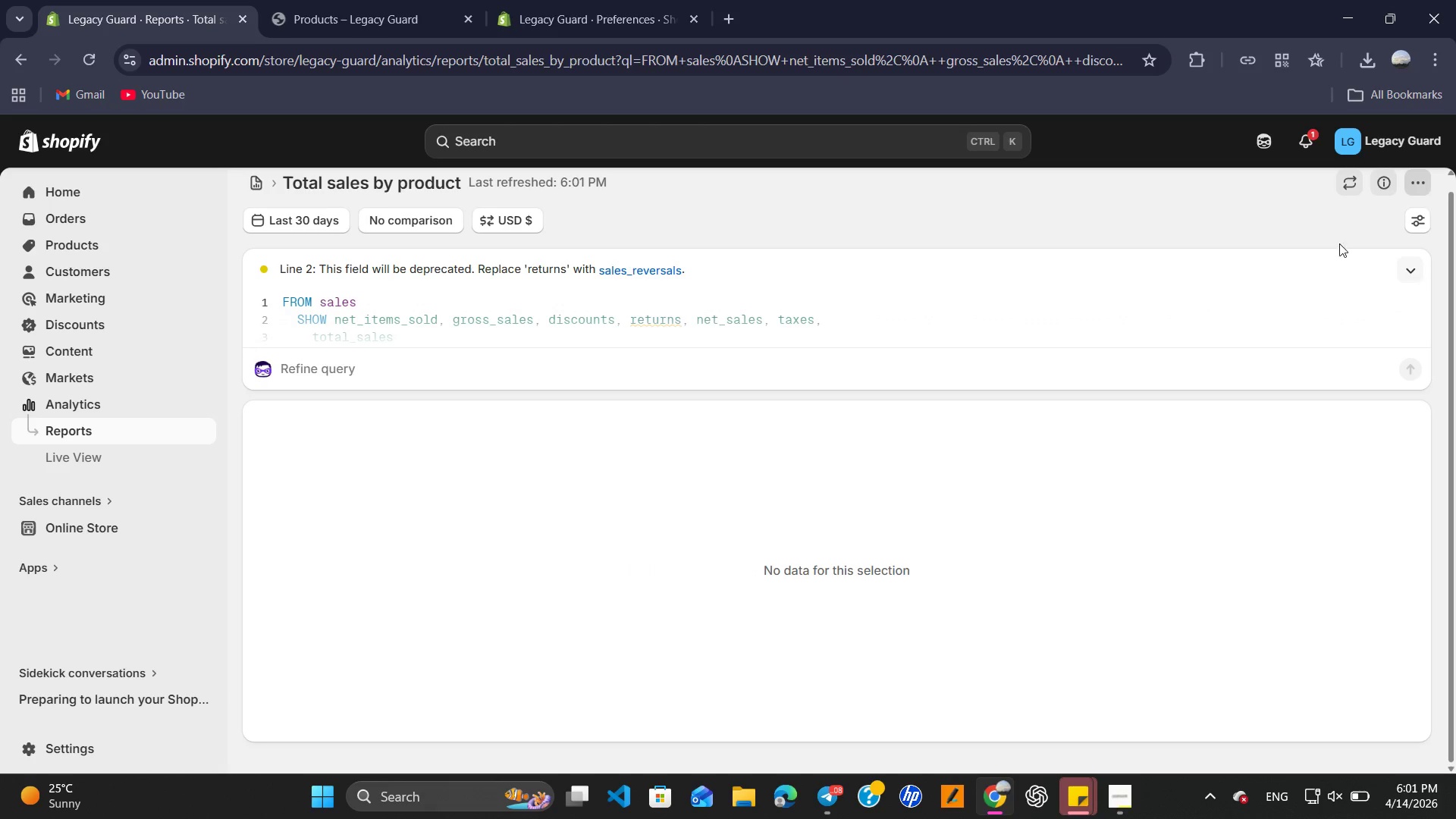 
mouse_move([1400, 241])
 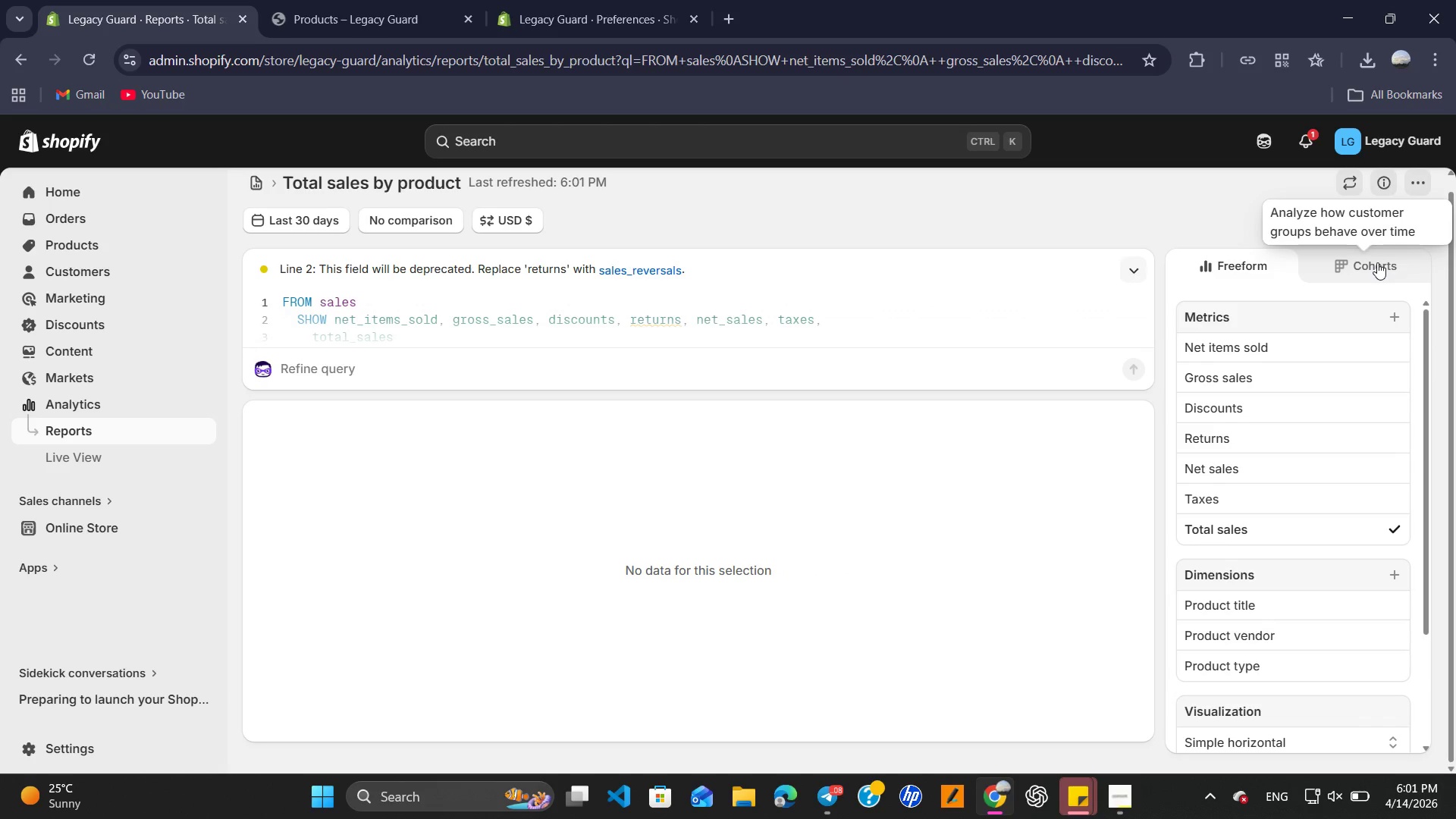 
left_click([1379, 262])
 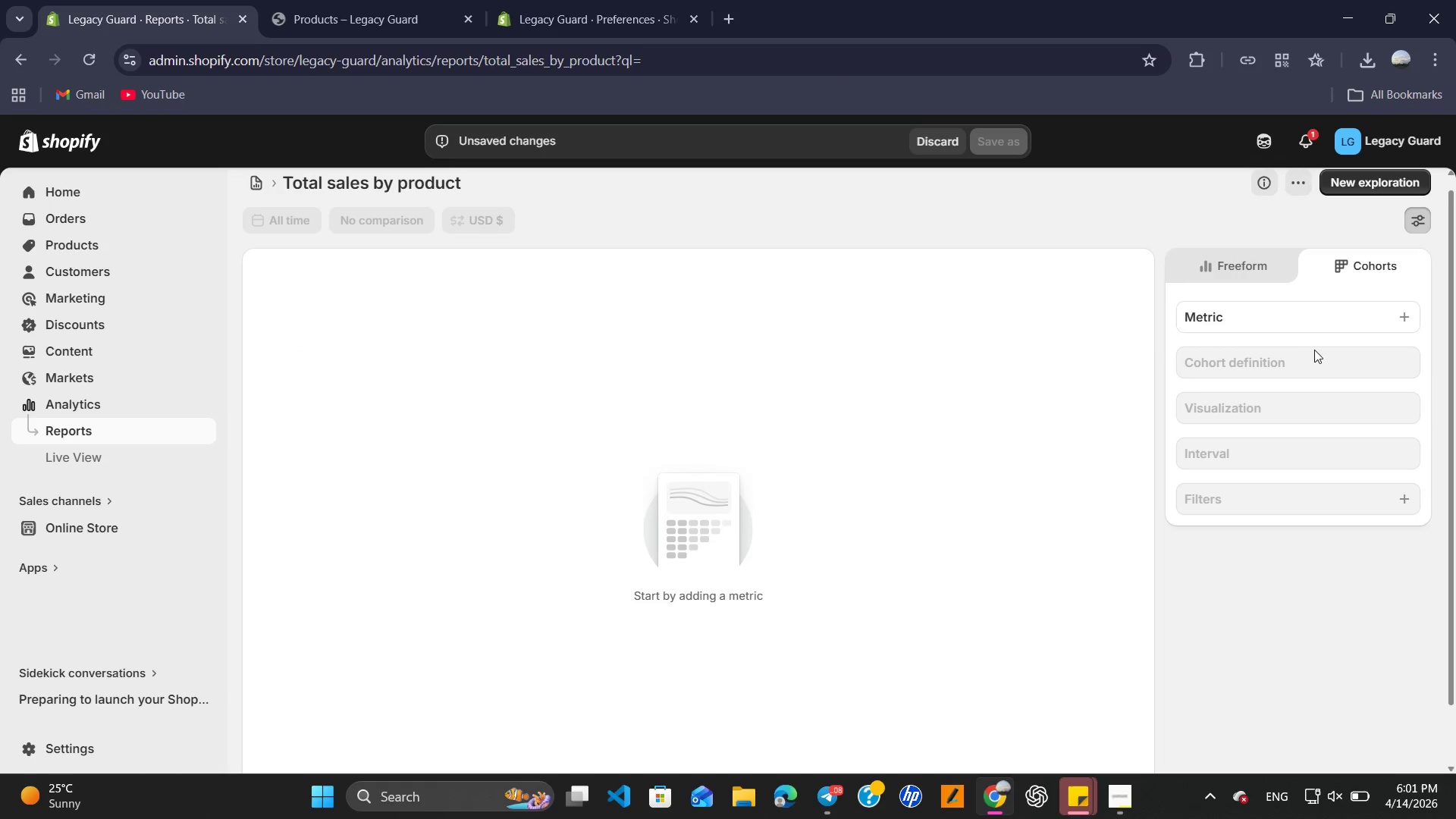 
left_click([1304, 365])
 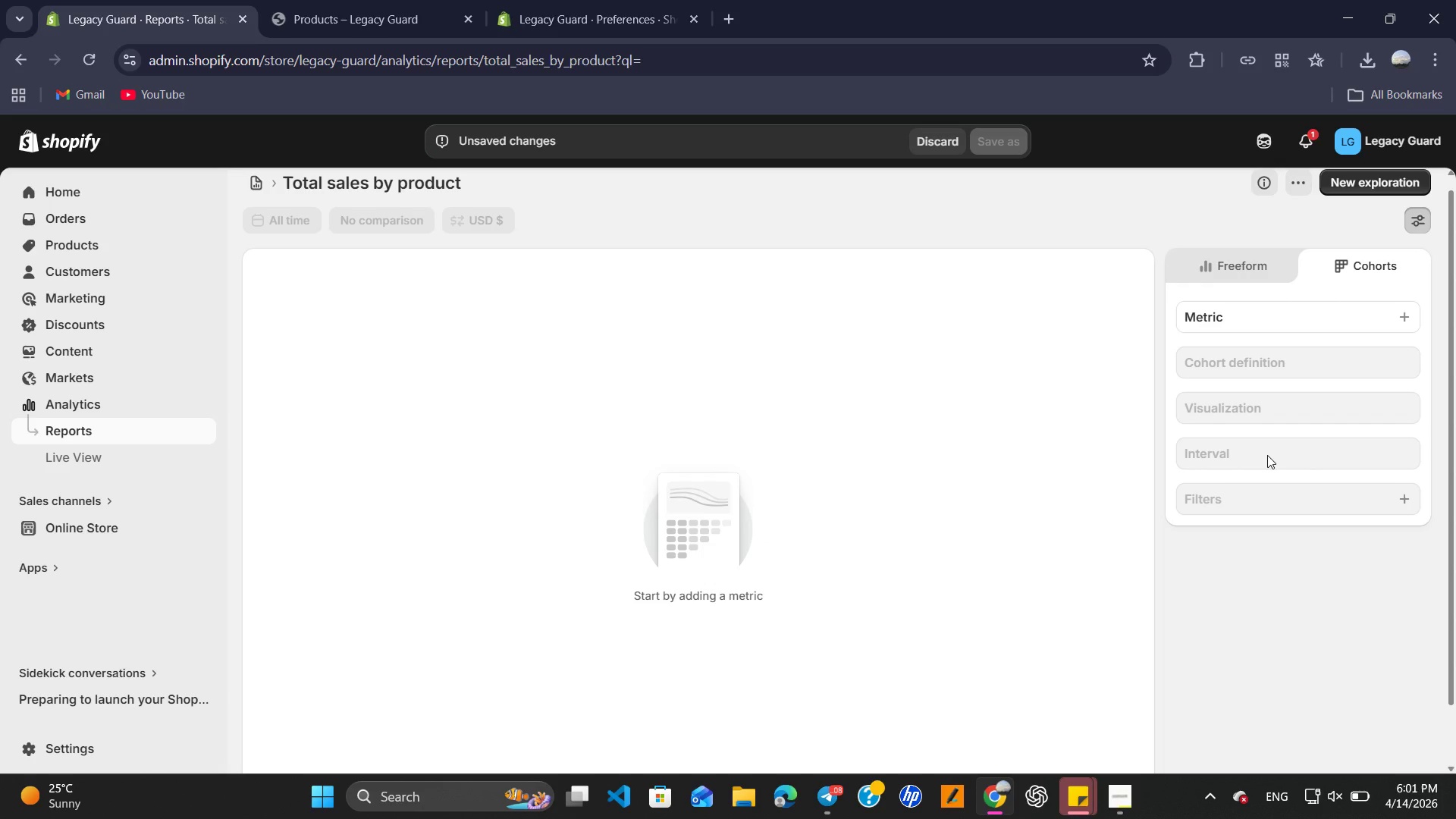 
left_click_drag(start_coordinate=[1267, 455], to_coordinate=[1265, 447])
 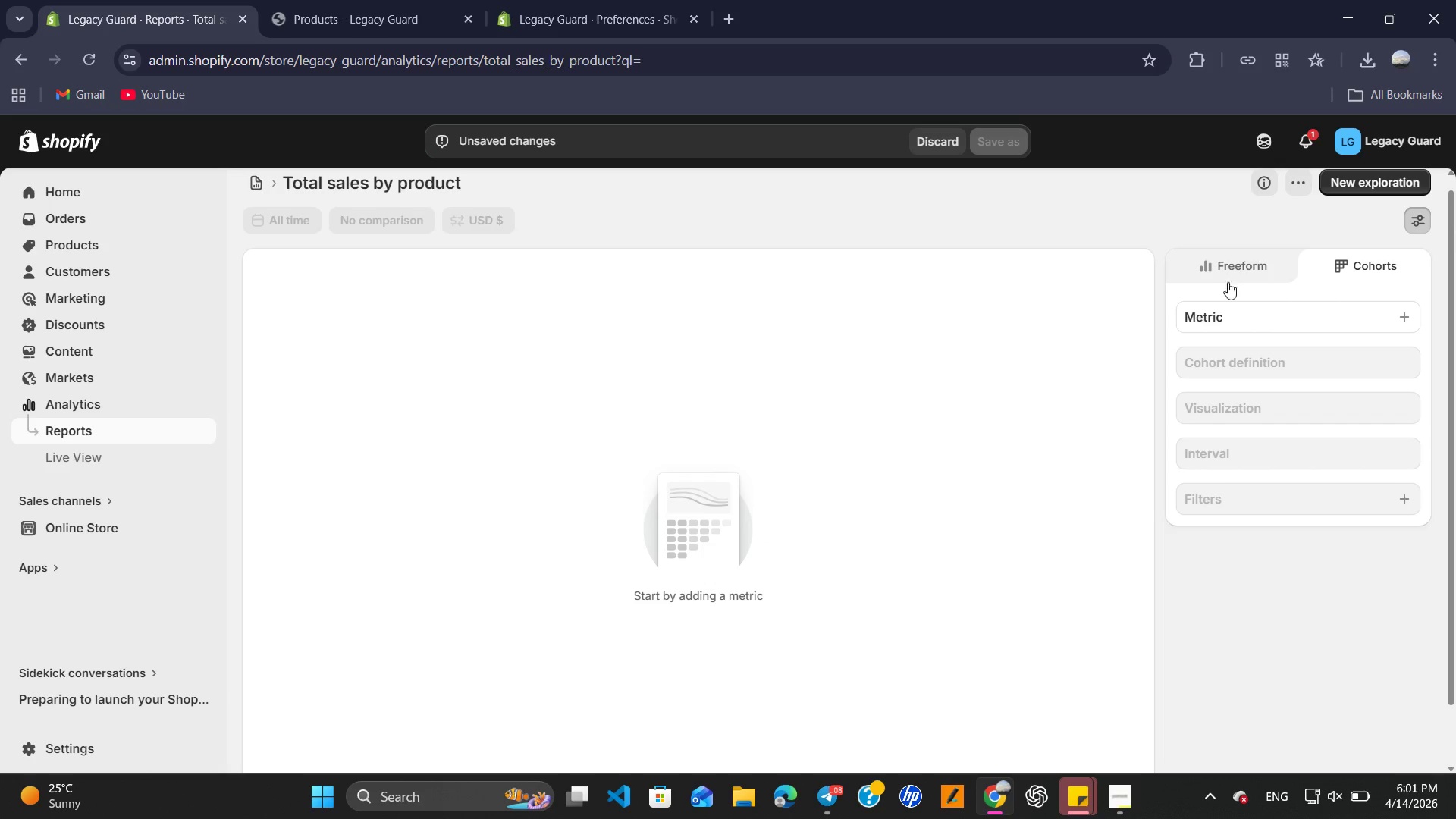 
left_click([1228, 277])
 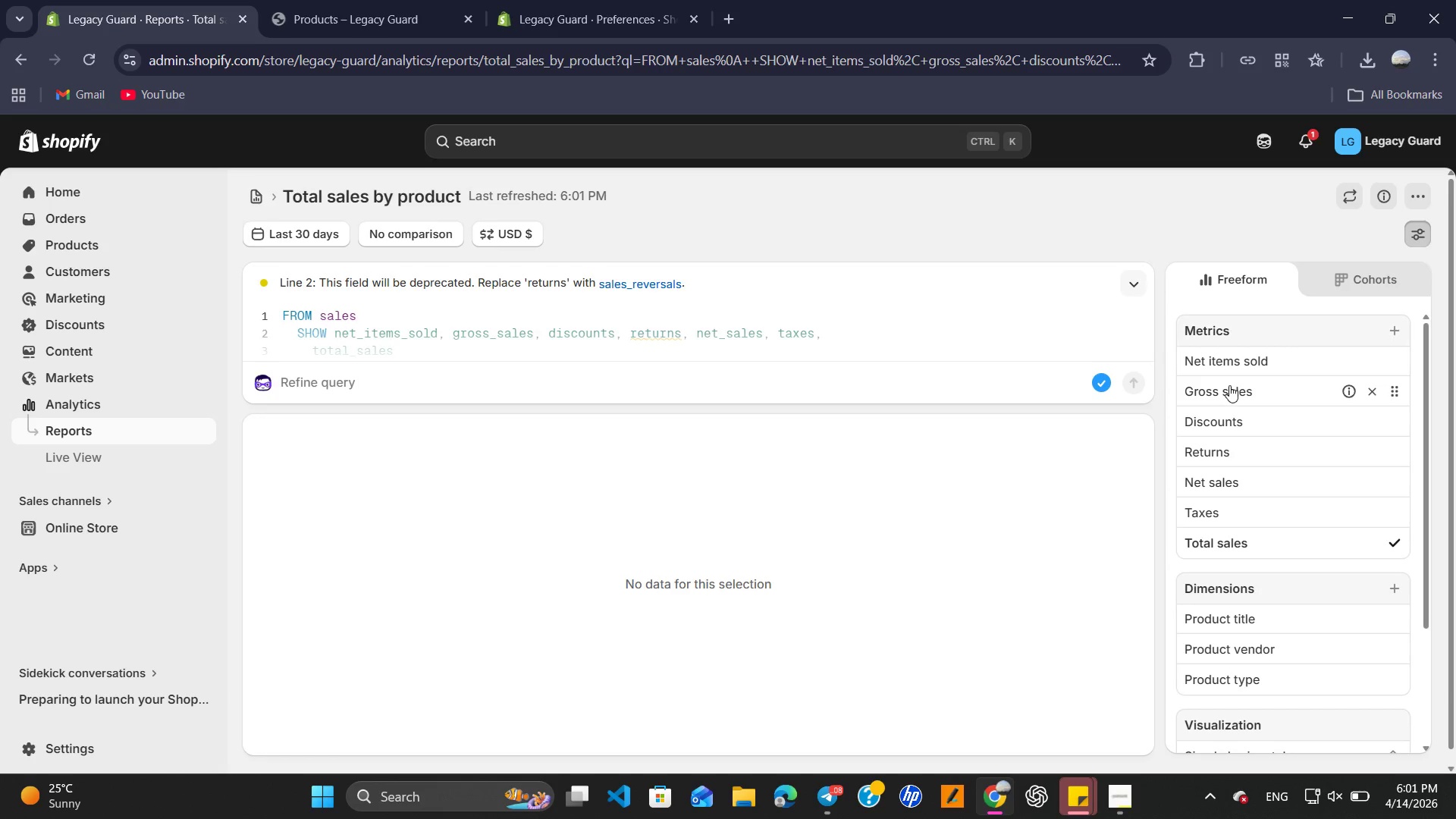 
left_click([1225, 370])
 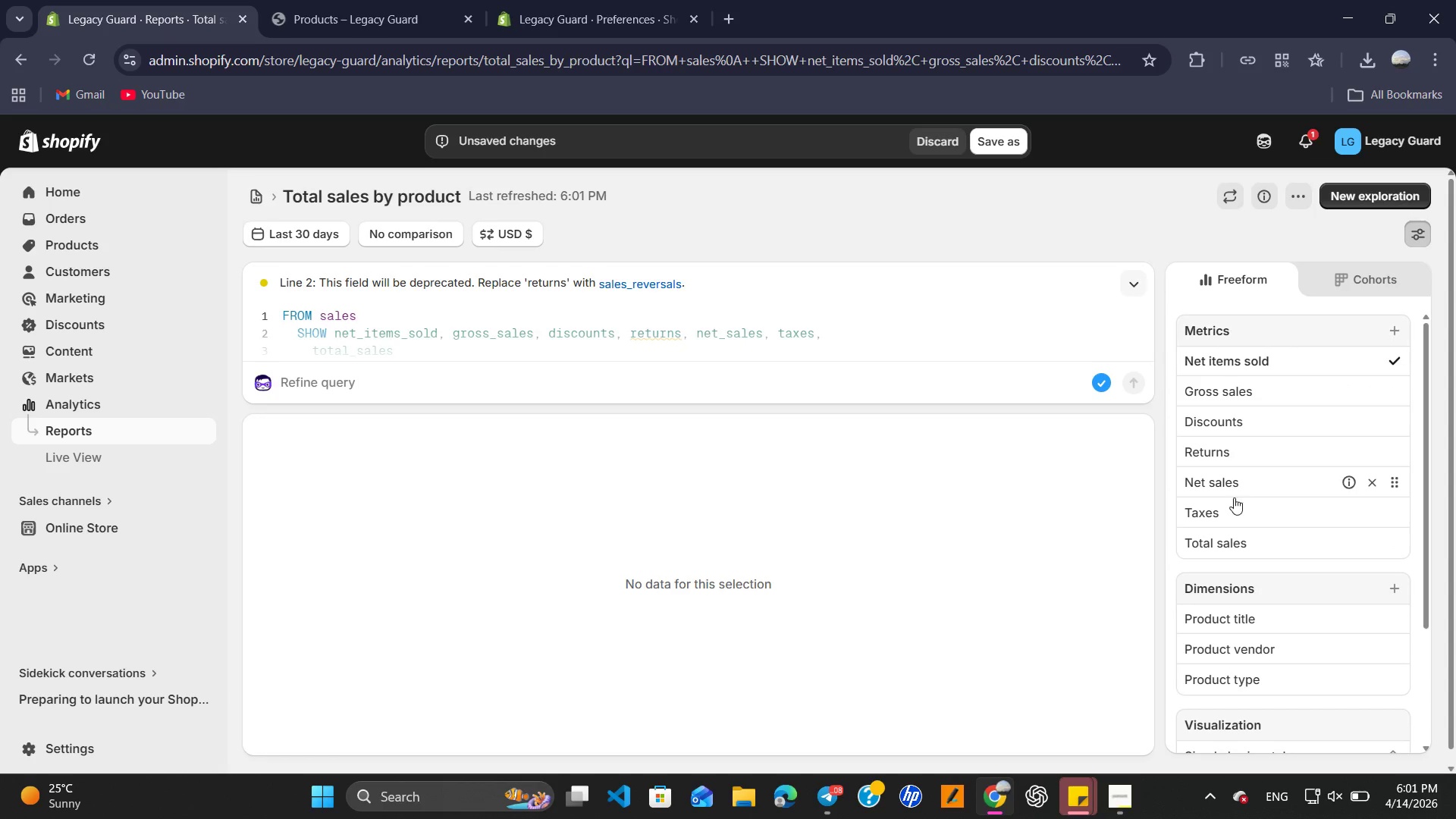 
left_click([1229, 544])
 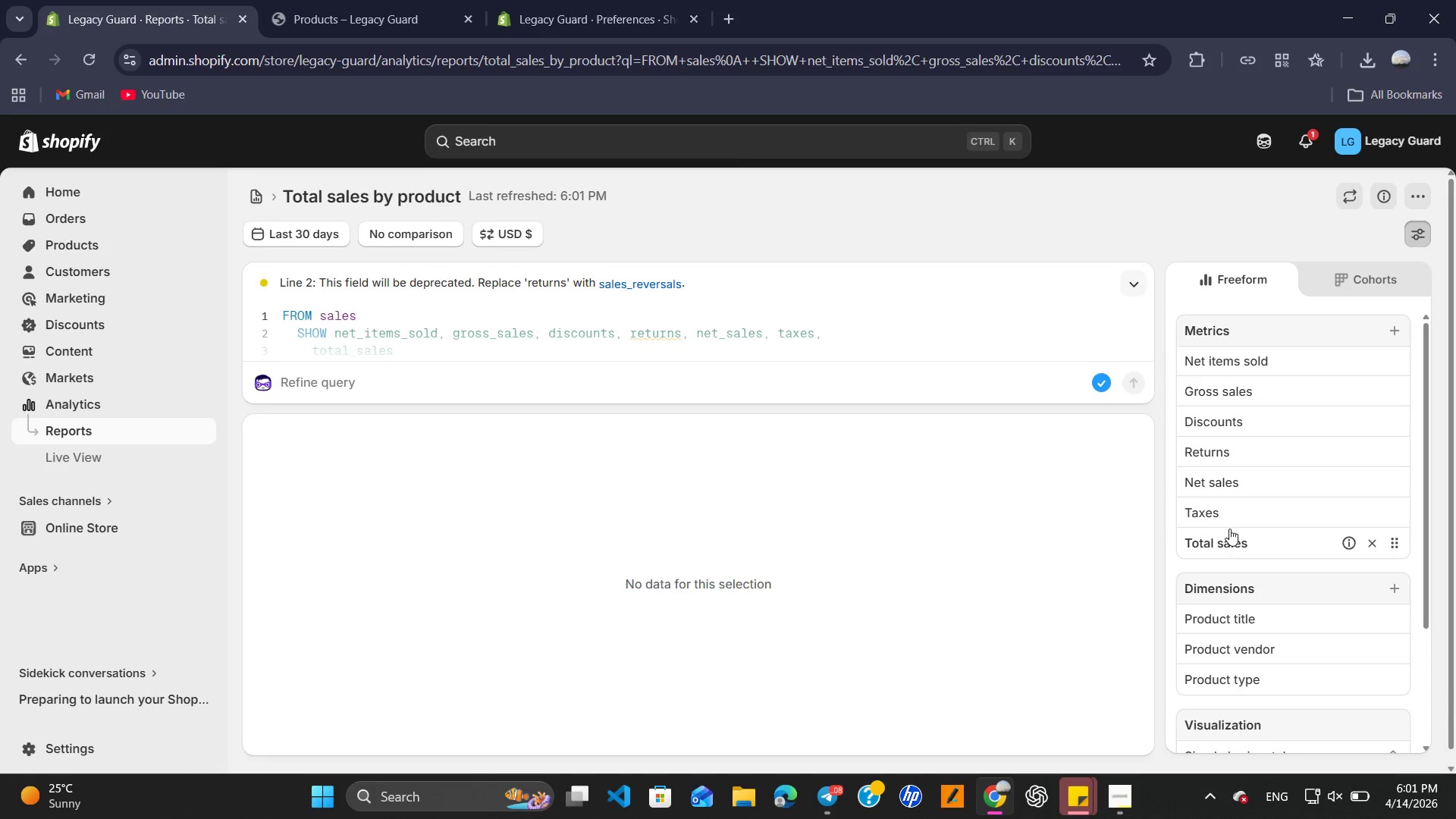 
scroll: coordinate [1229, 526], scroll_direction: down, amount: 2.0
 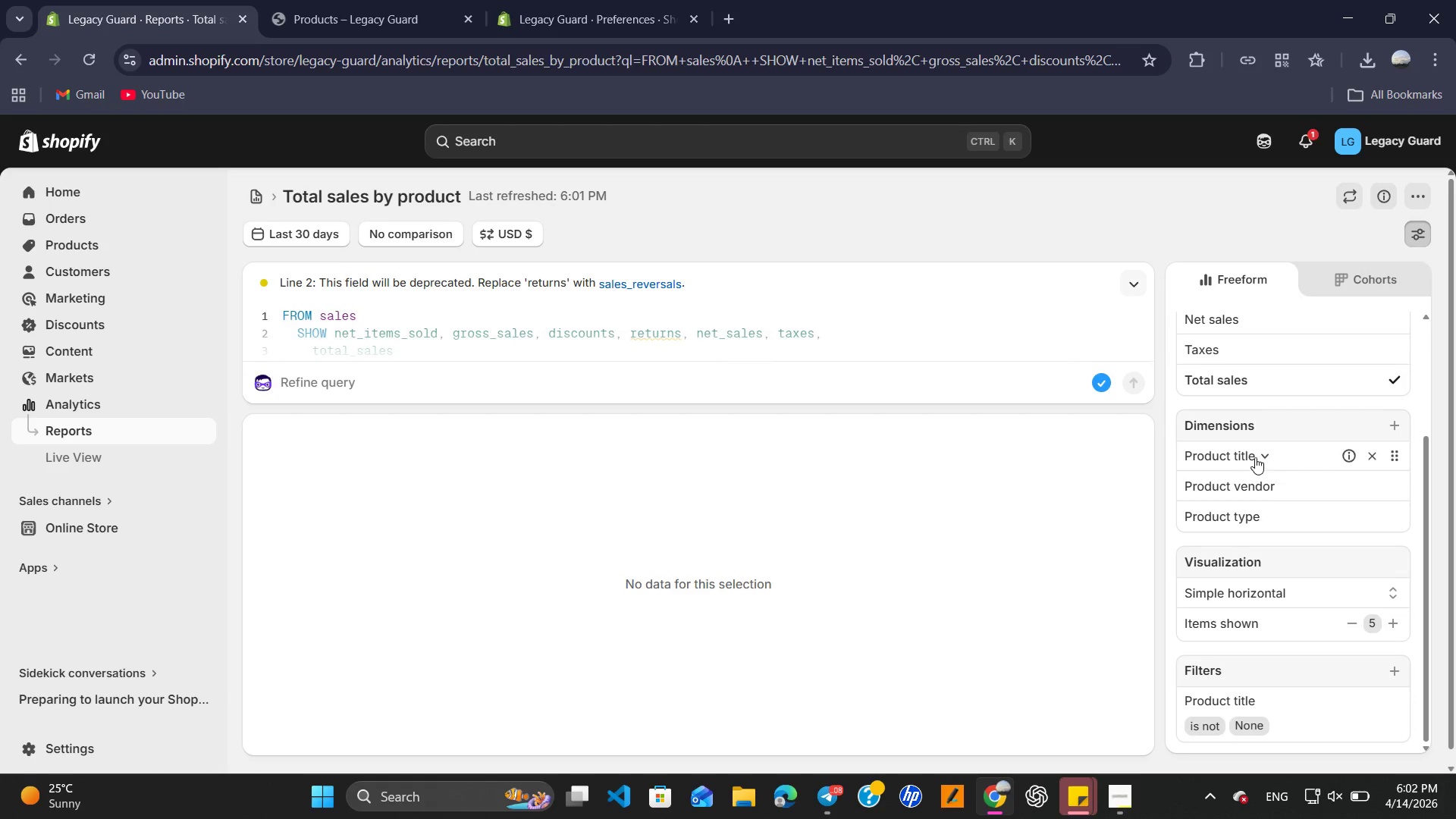 
left_click([1256, 457])
 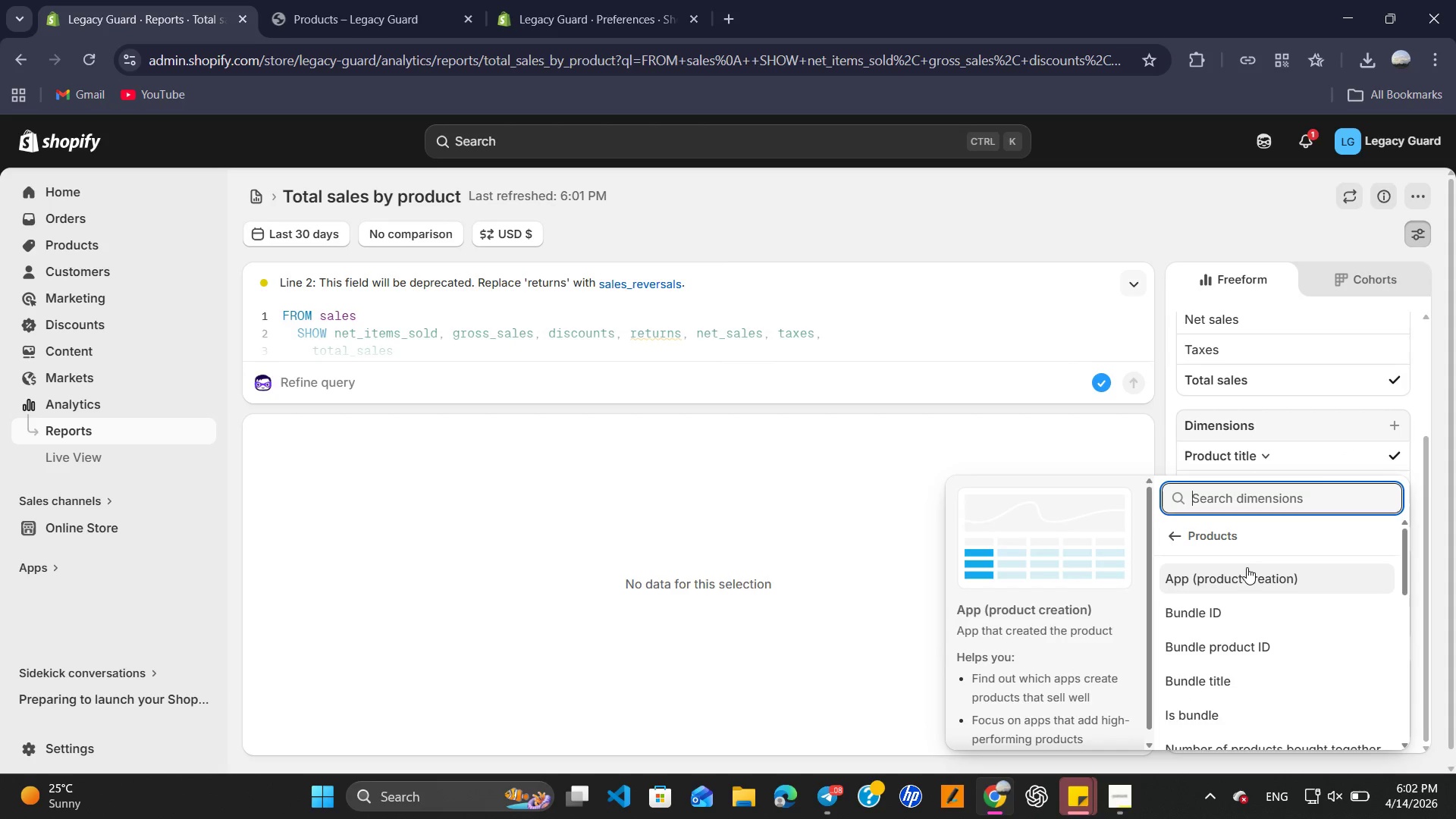 
scroll: coordinate [1240, 567], scroll_direction: down, amount: 4.0
 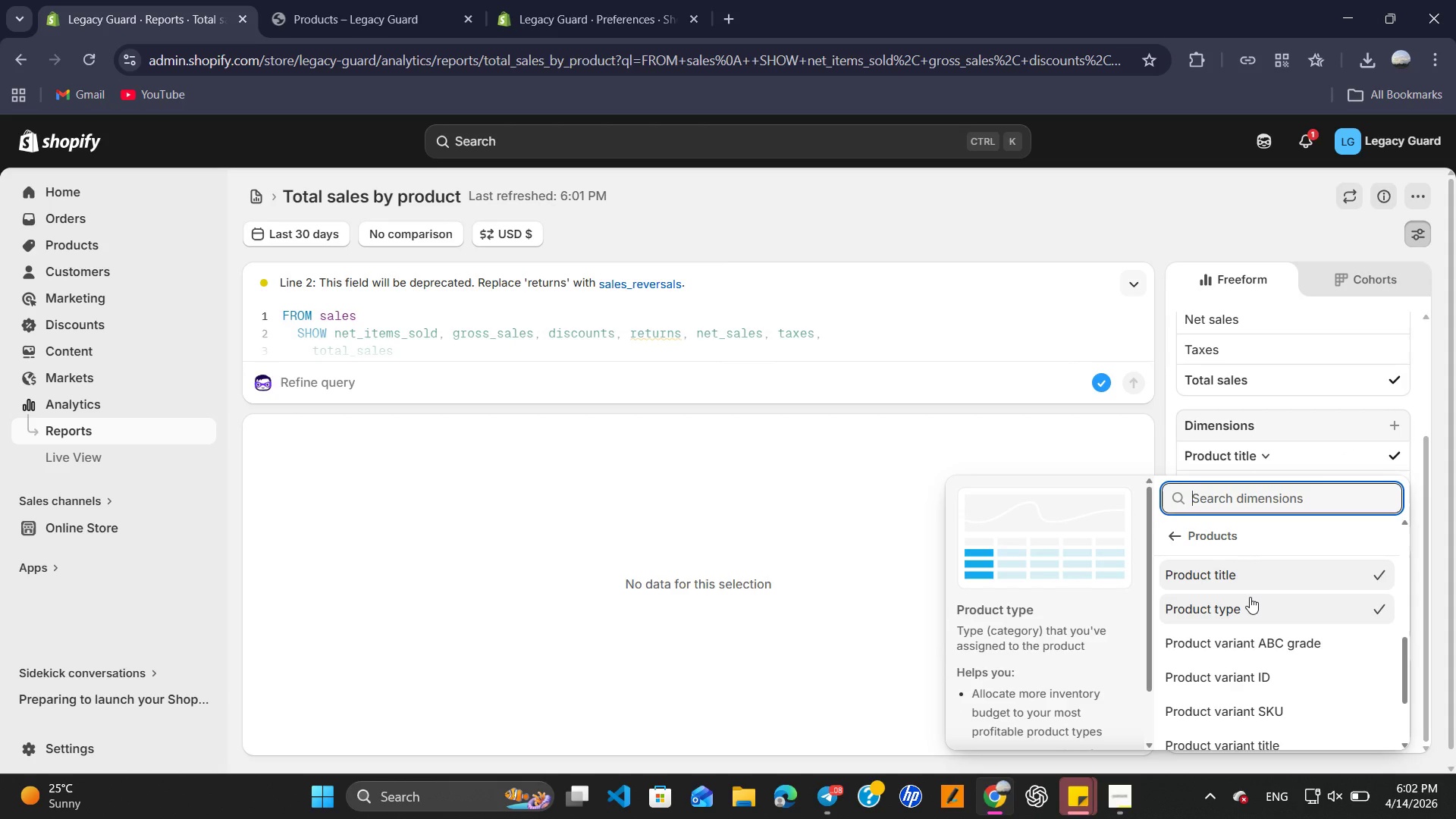 
scroll: coordinate [1250, 597], scroll_direction: up, amount: 1.0
 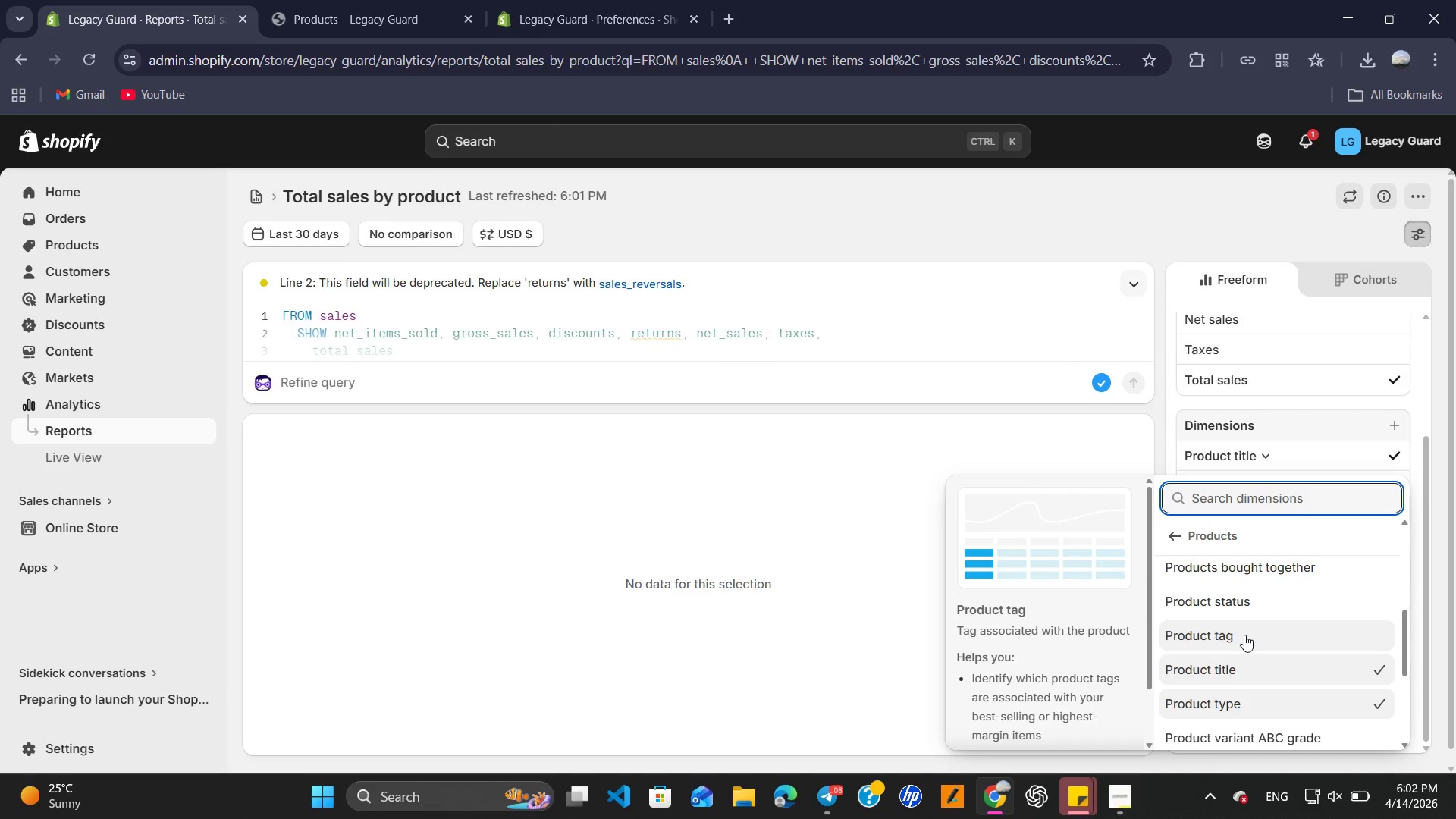 
left_click([1244, 635])
 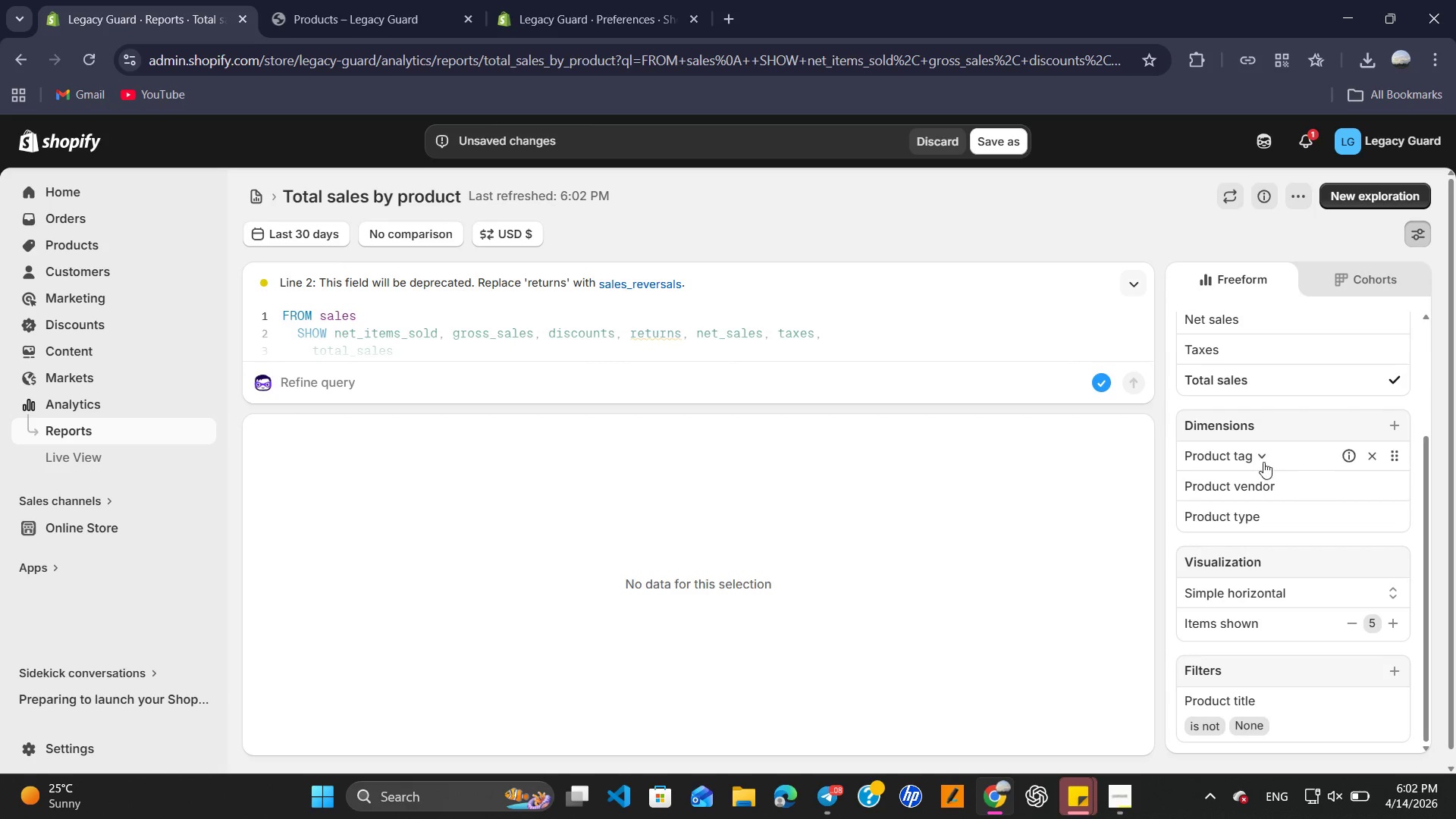 
mouse_move([1233, 511])
 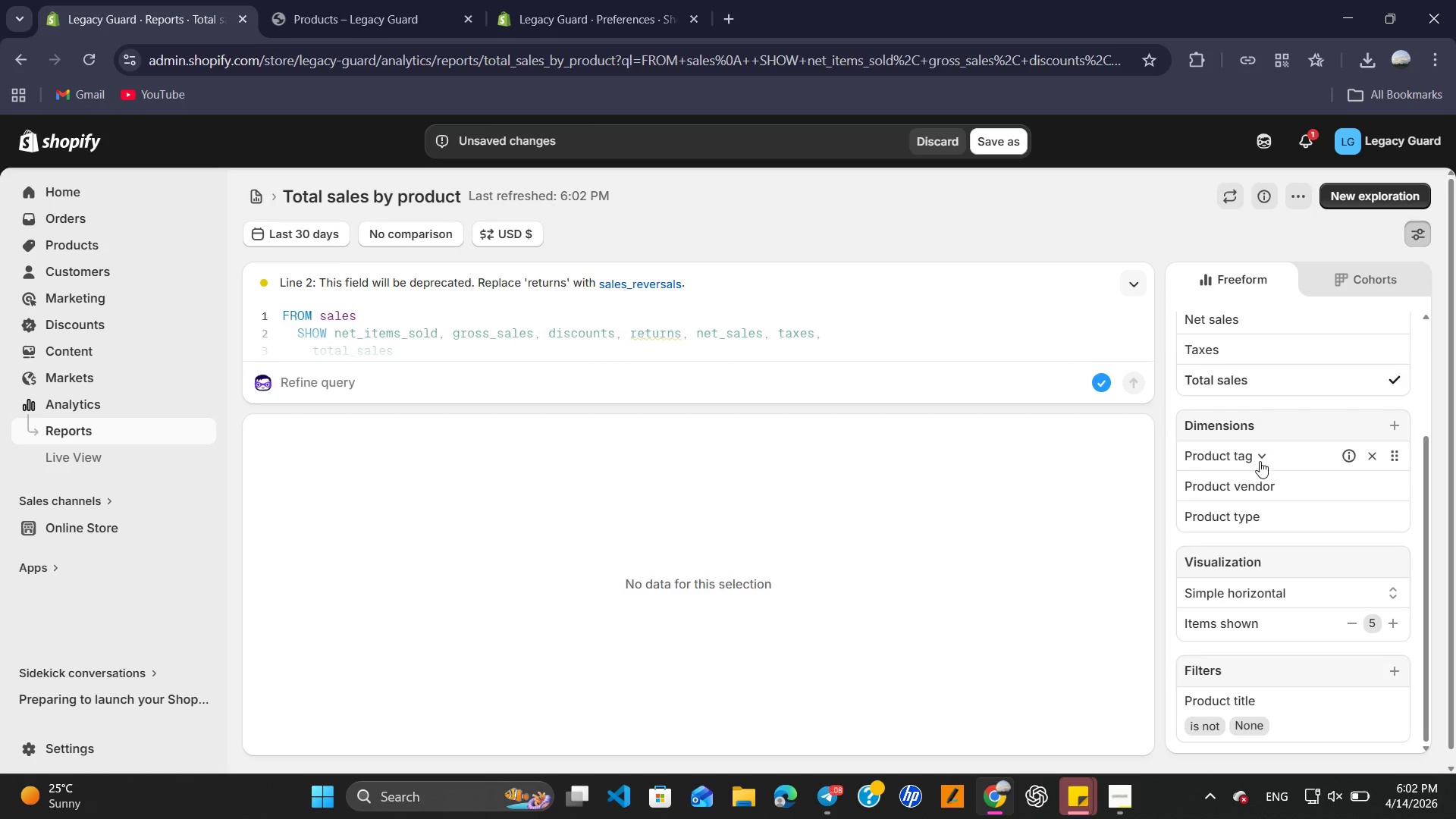 
left_click([1258, 461])
 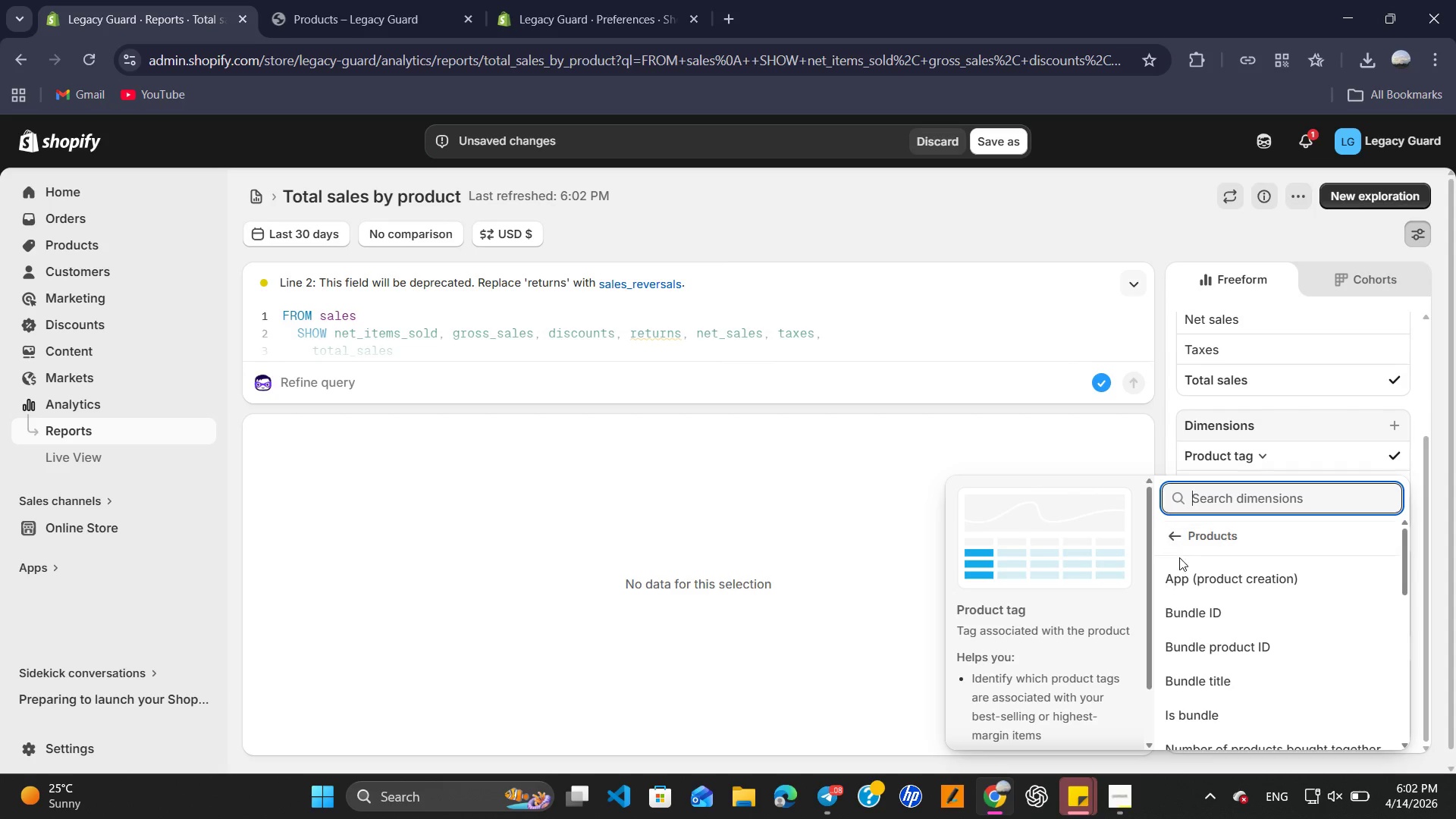 
left_click([1181, 529])
 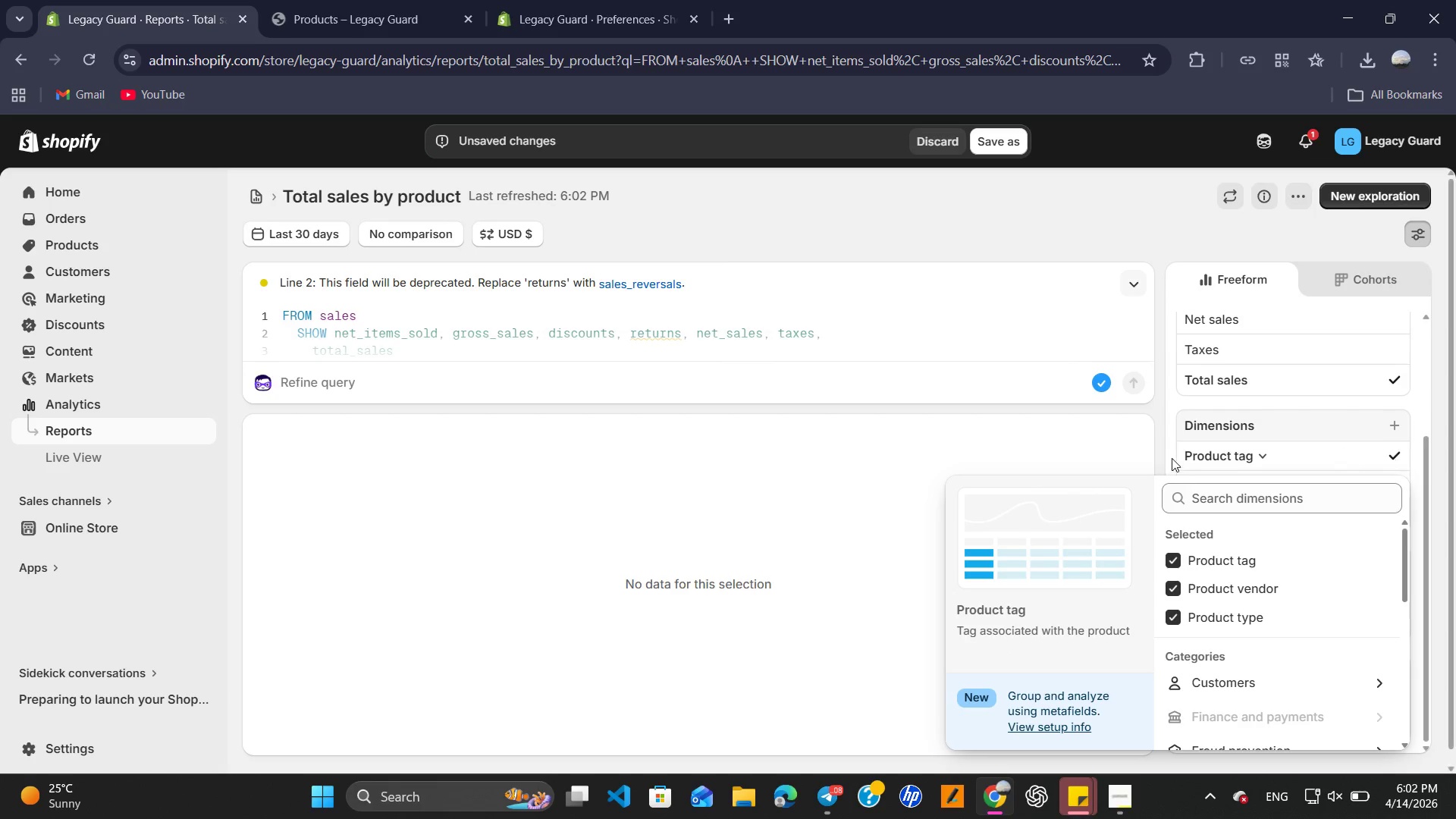 
left_click([1159, 452])
 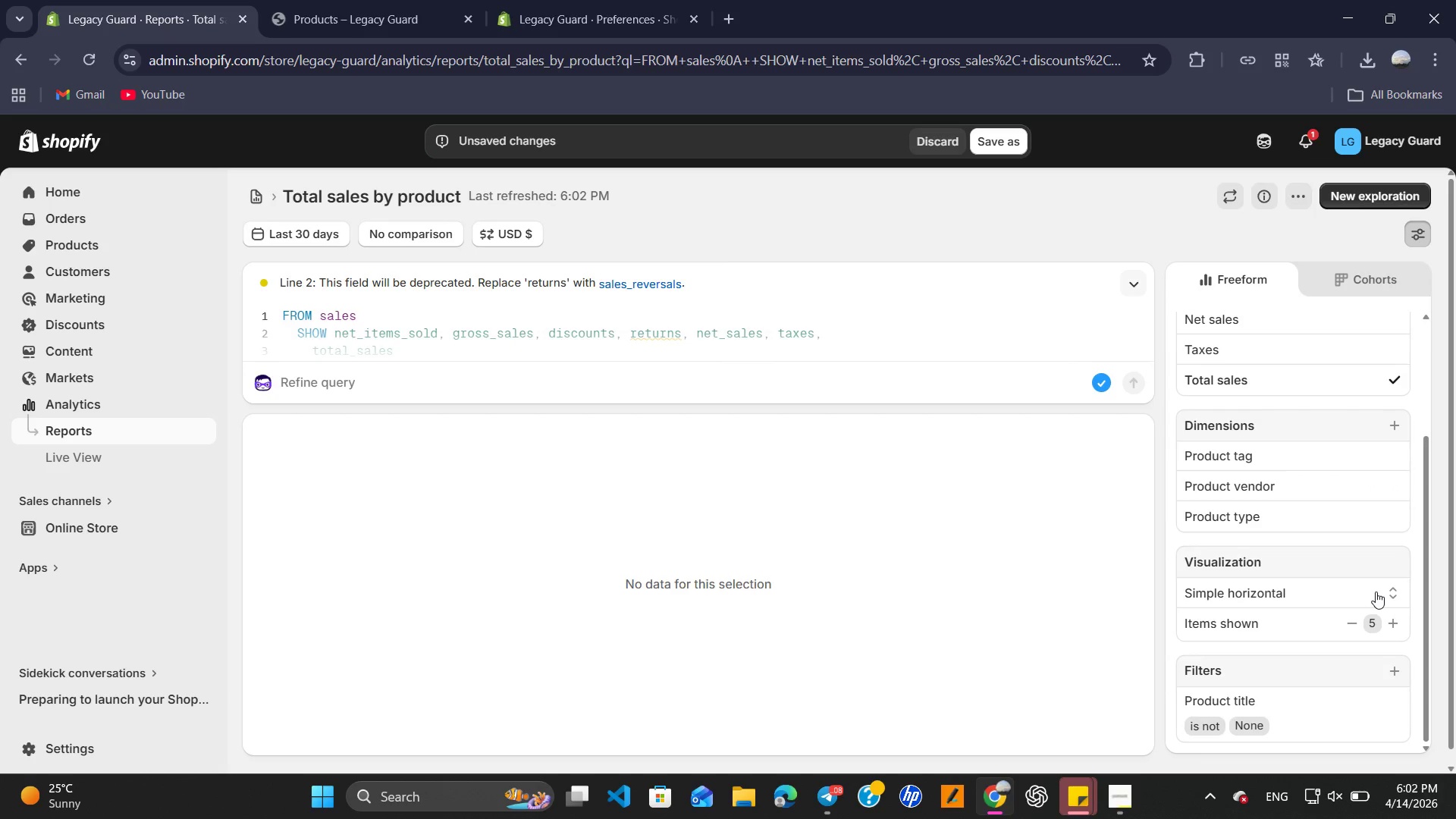 
scroll: coordinate [1276, 637], scroll_direction: down, amount: 3.0
 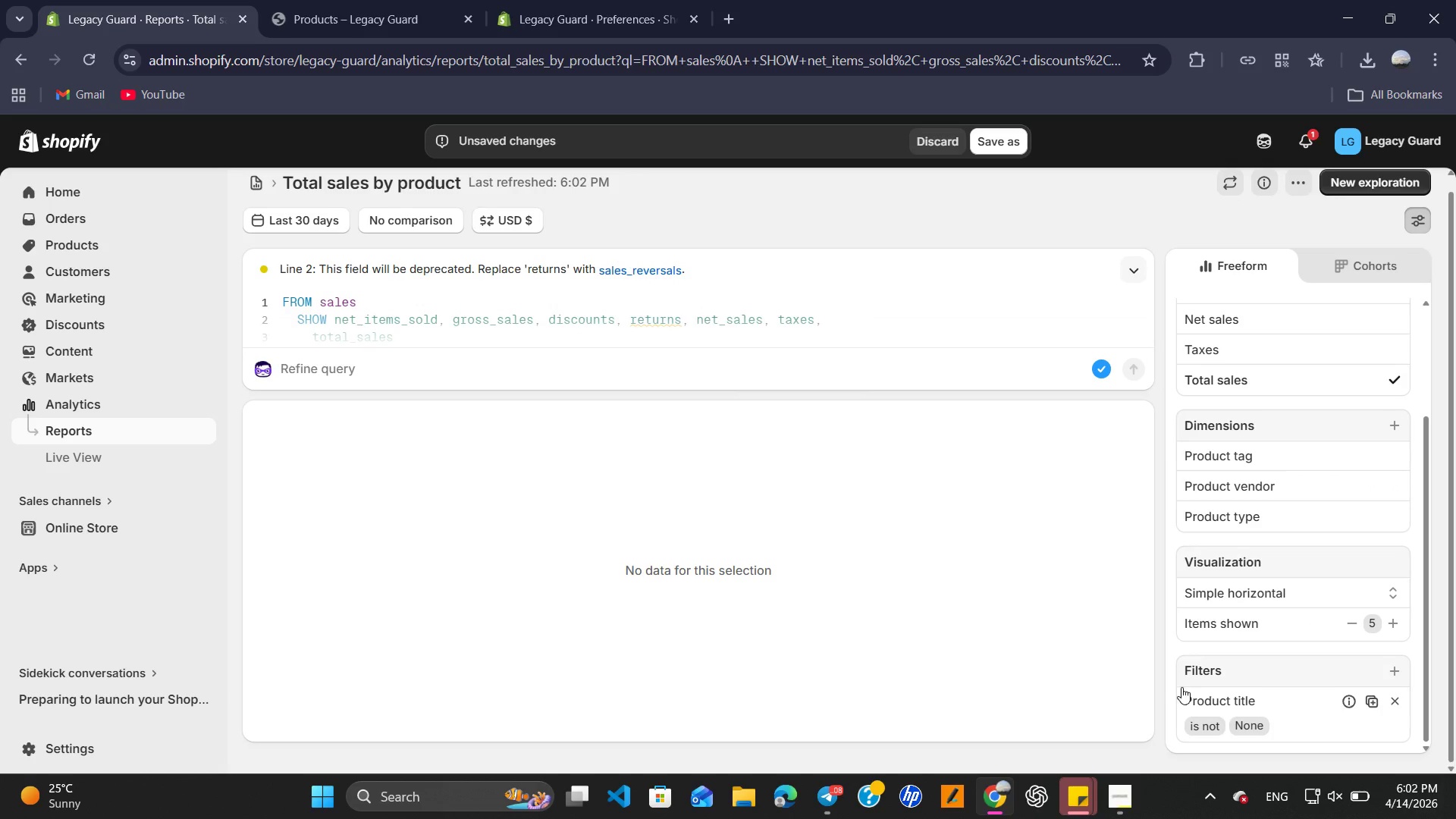 
scroll: coordinate [1116, 639], scroll_direction: up, amount: 7.0
 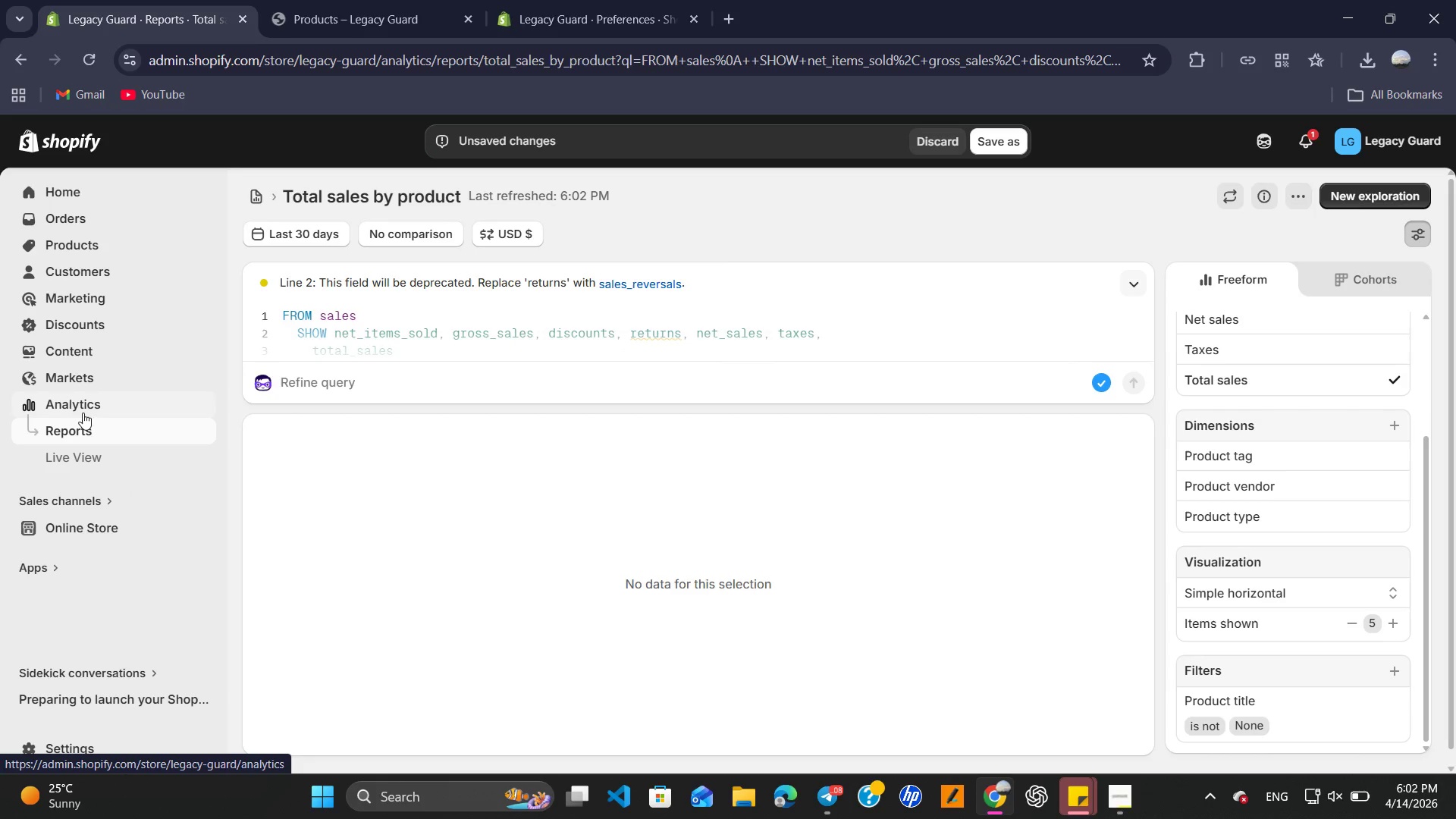 
left_click([89, 405])
 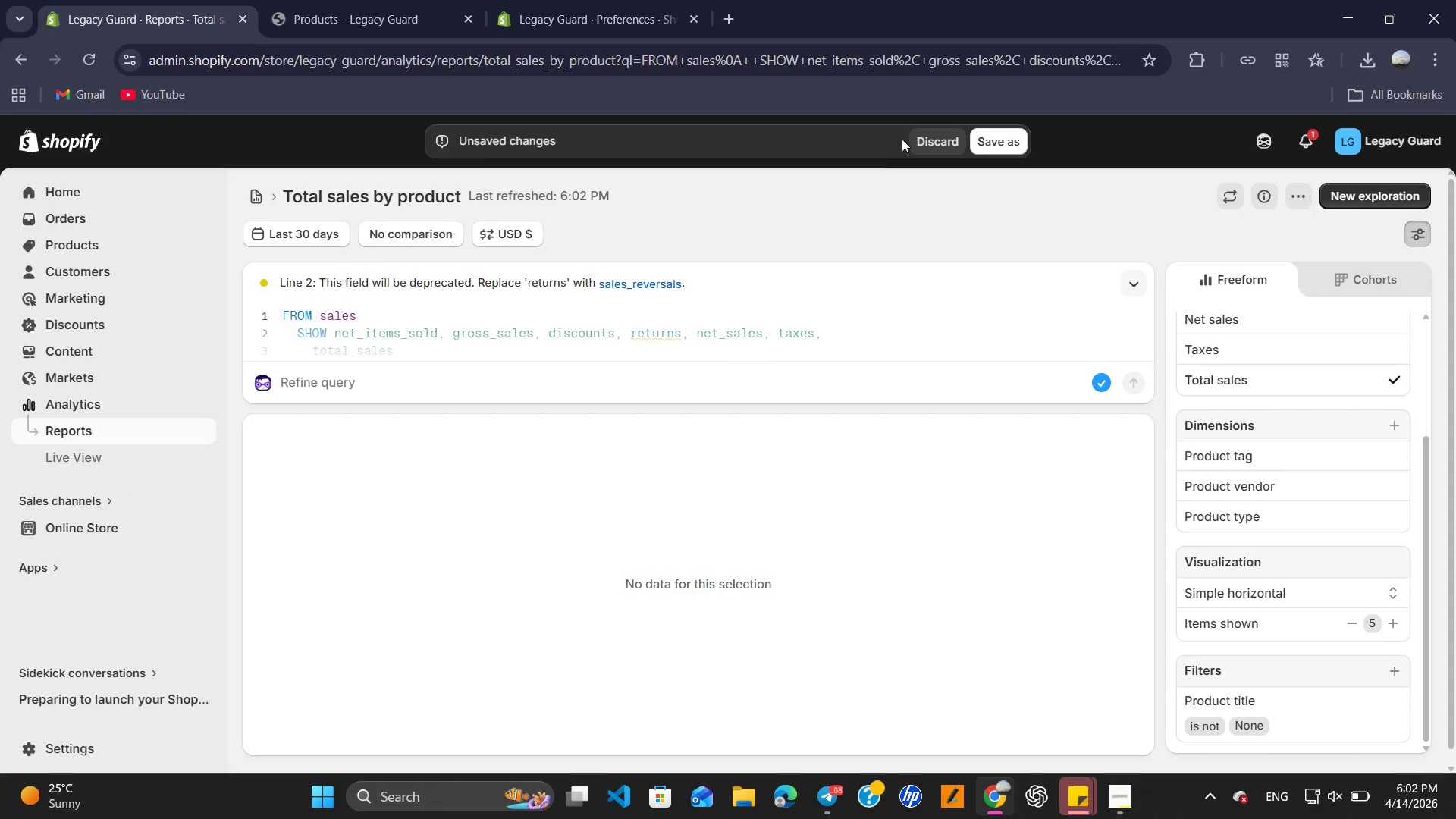 
left_click([917, 145])
 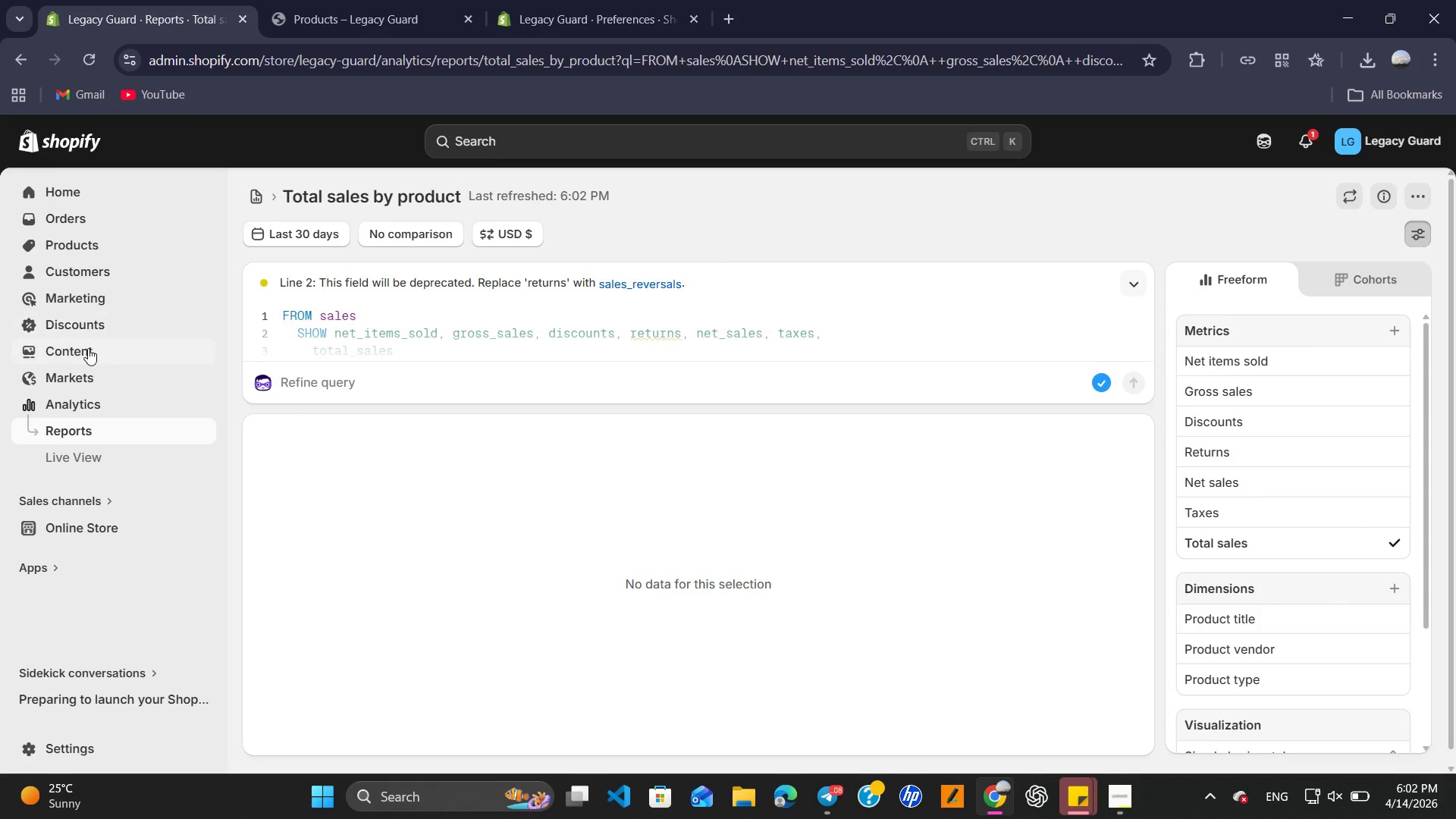 
left_click([84, 344])
 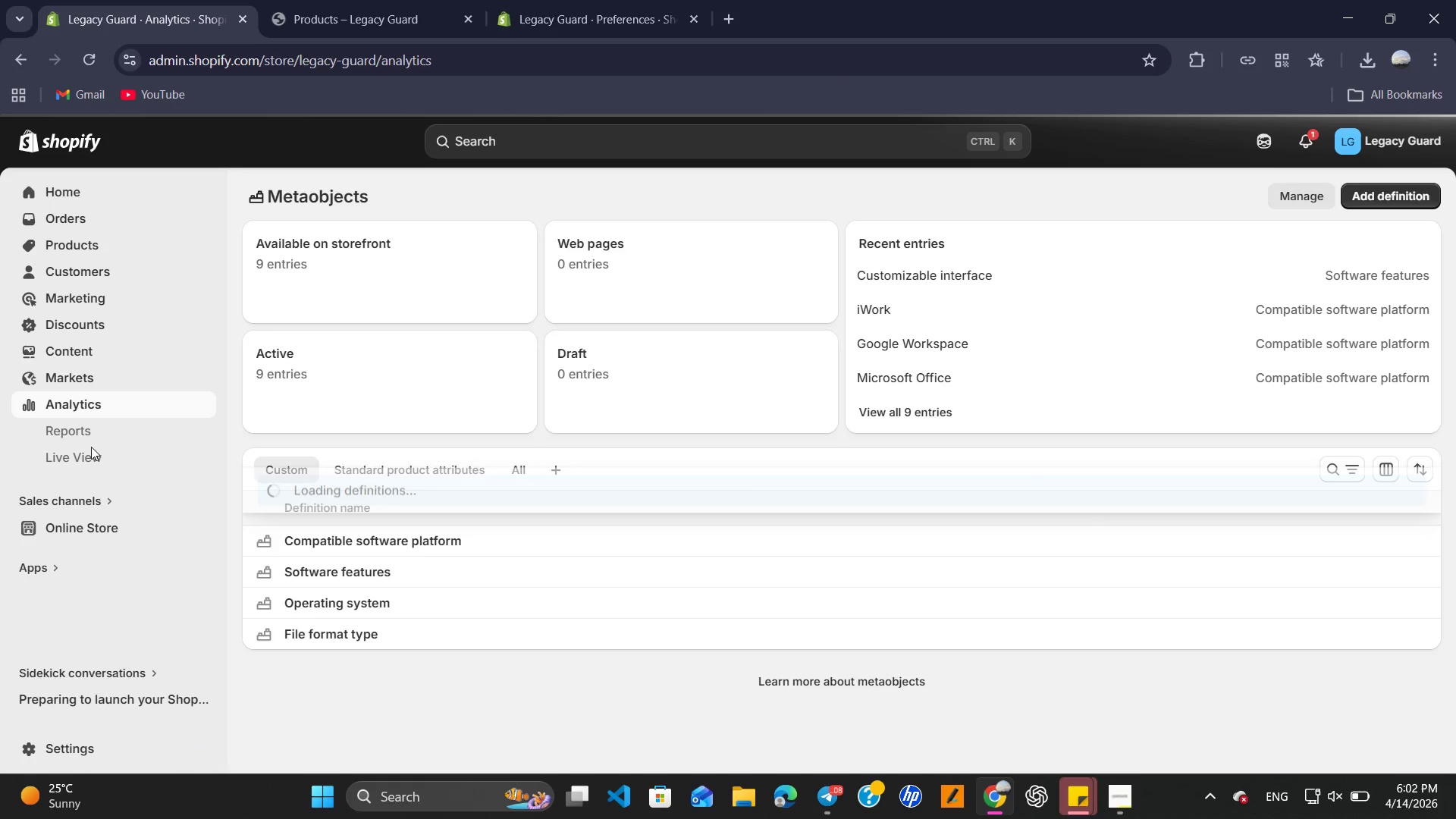 
left_click([83, 428])
 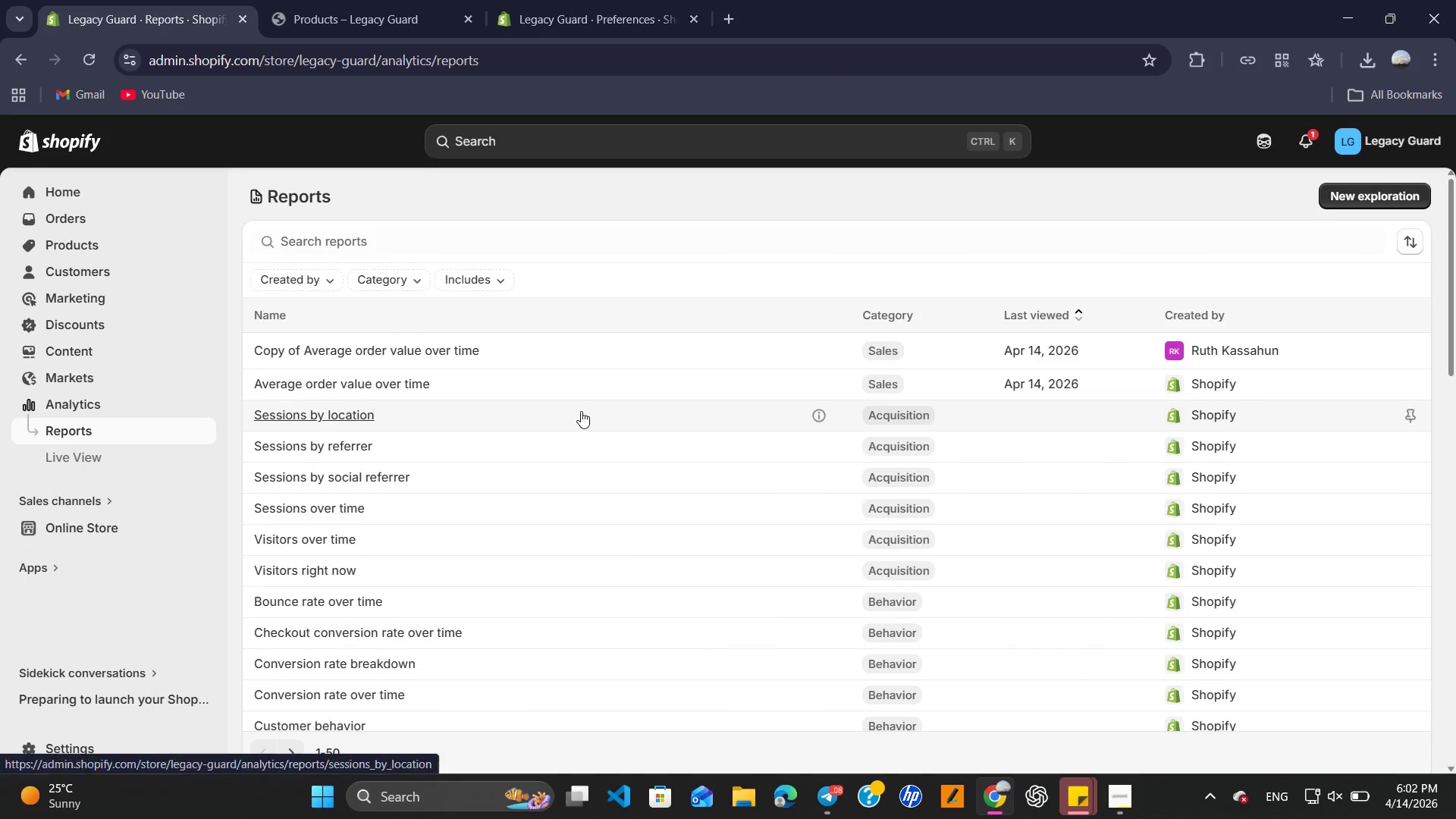 
wait(6.92)
 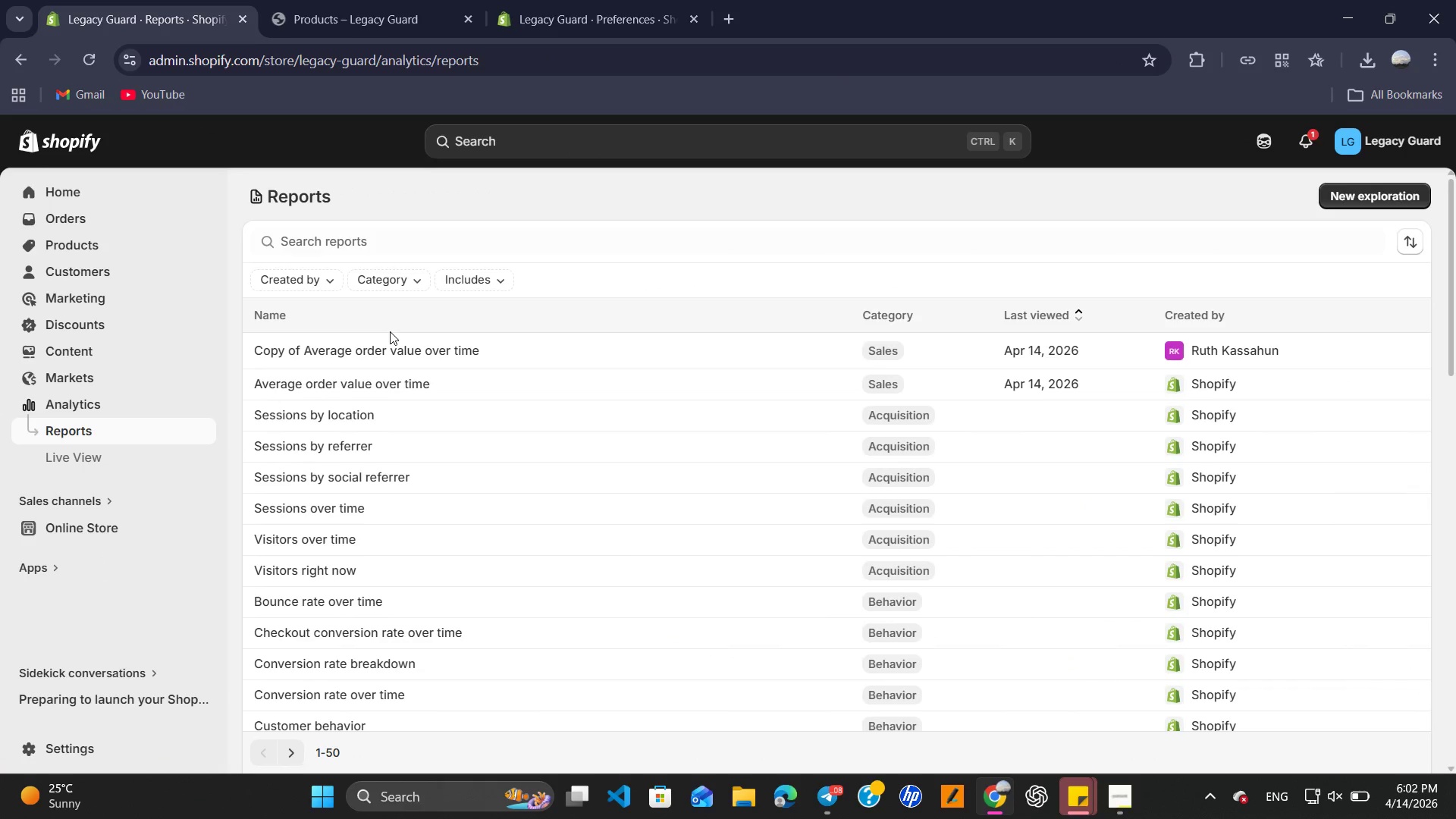 
left_click([1401, 246])
 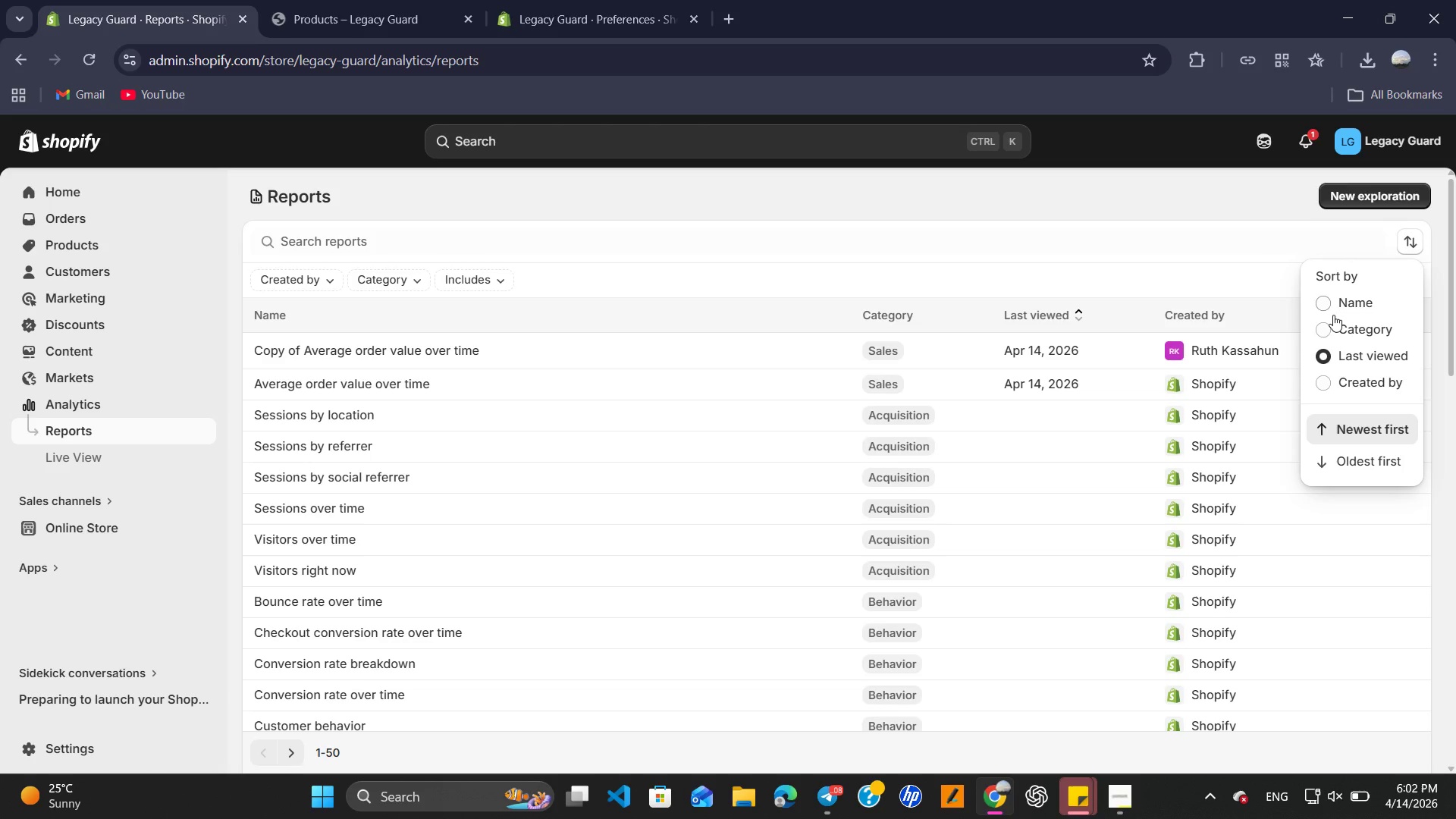 
left_click([1333, 313])
 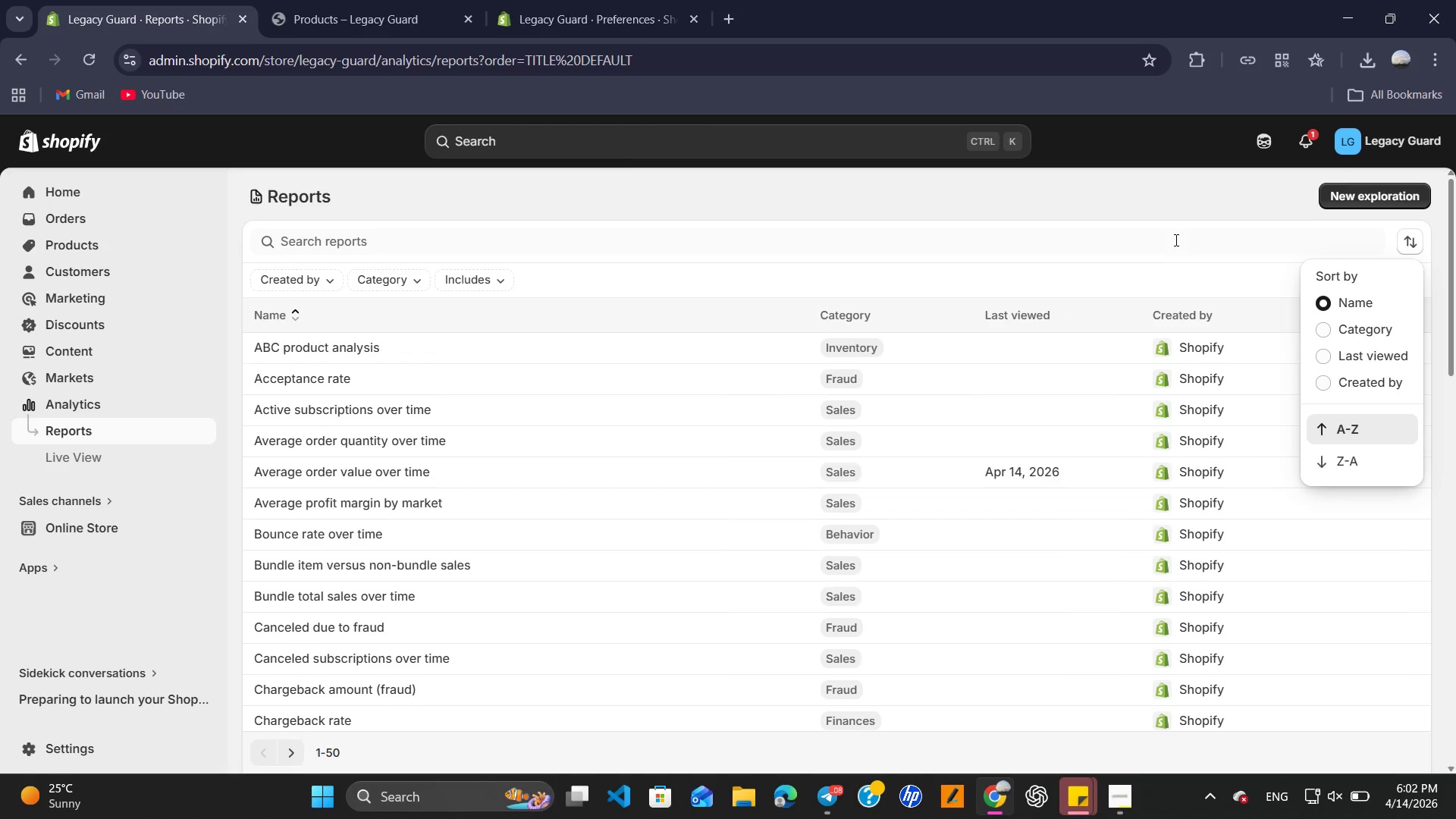 
left_click([1173, 206])
 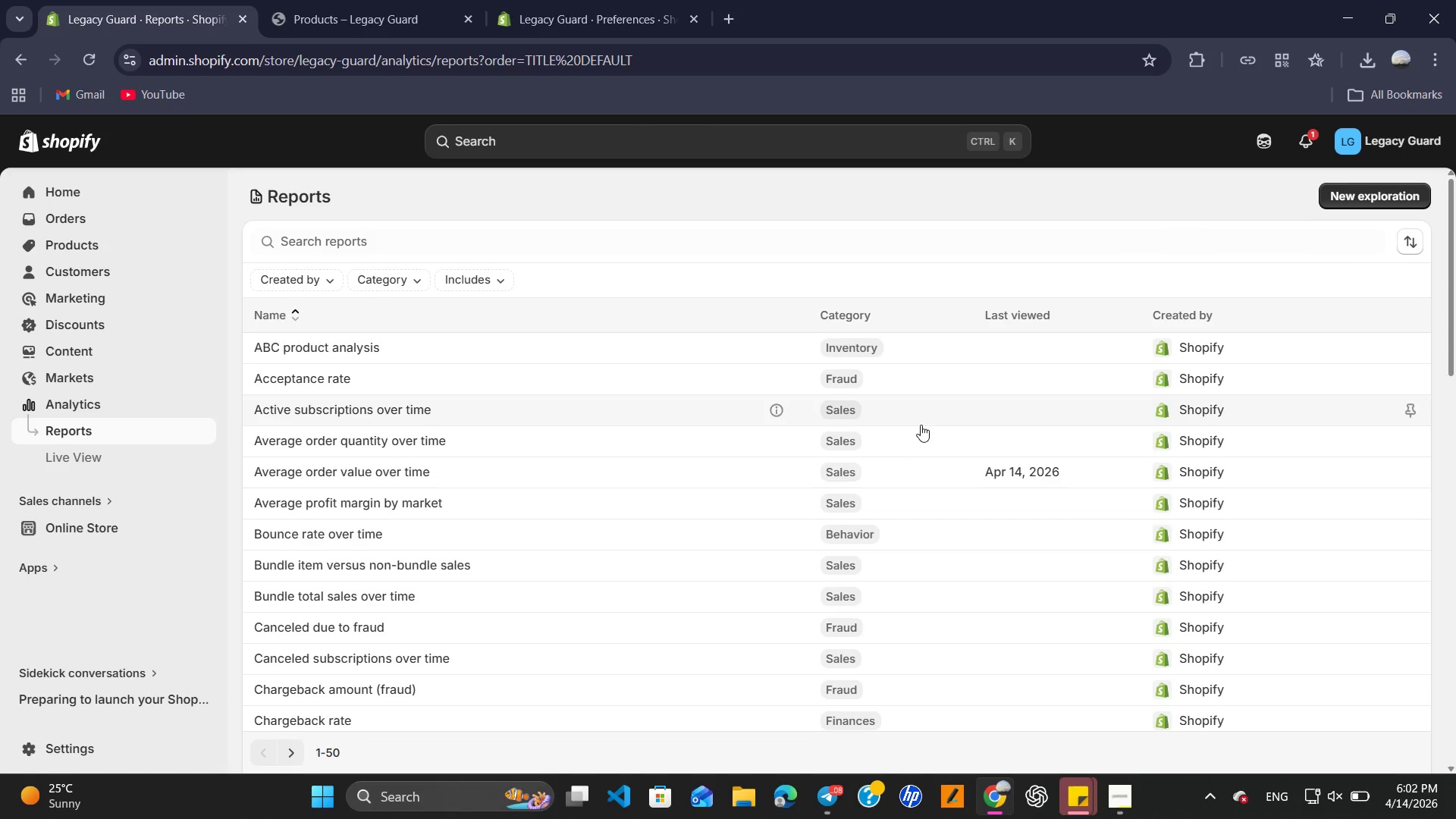 
scroll: coordinate [777, 452], scroll_direction: down, amount: 15.0
 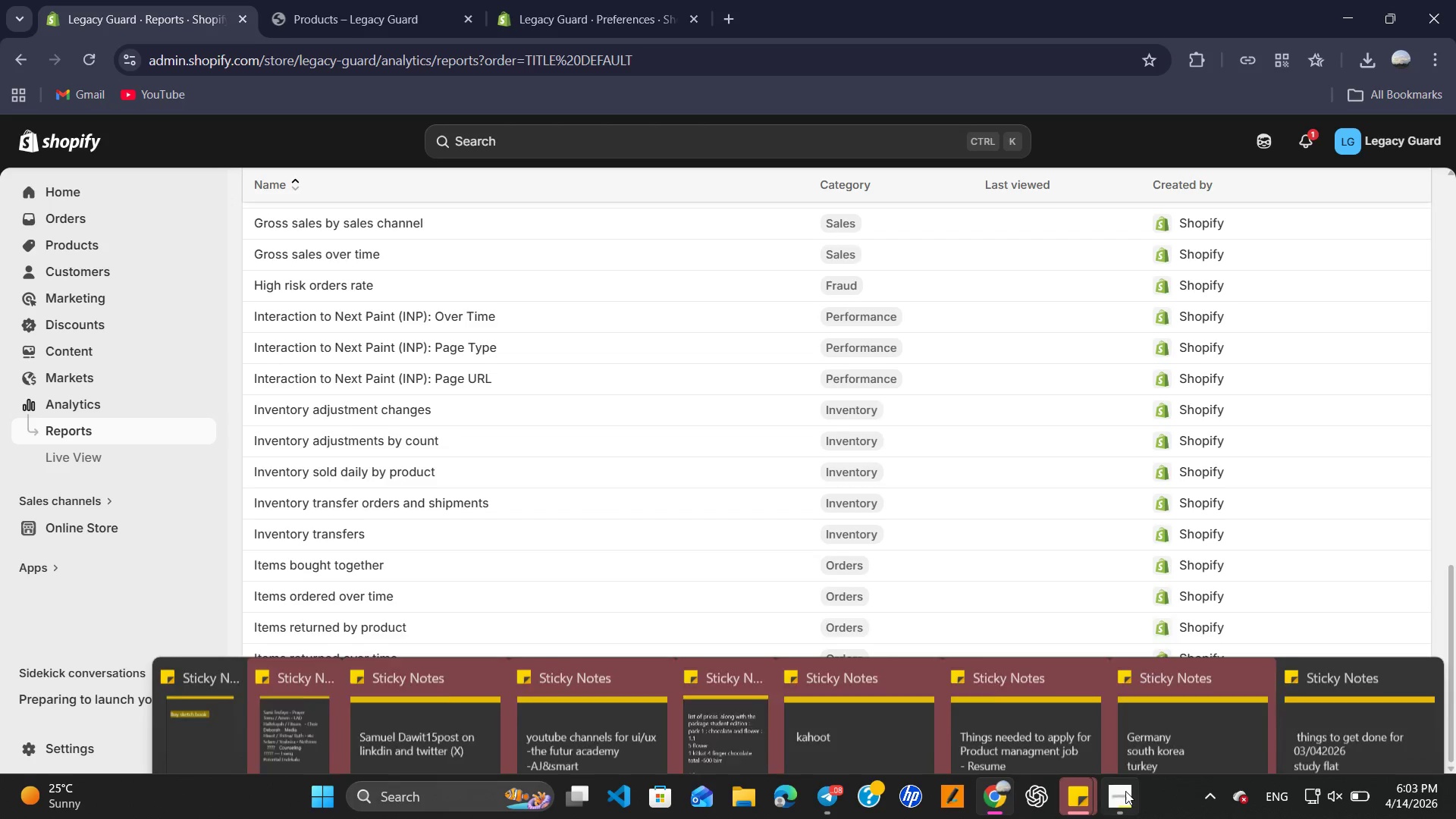 
left_click([1131, 717])